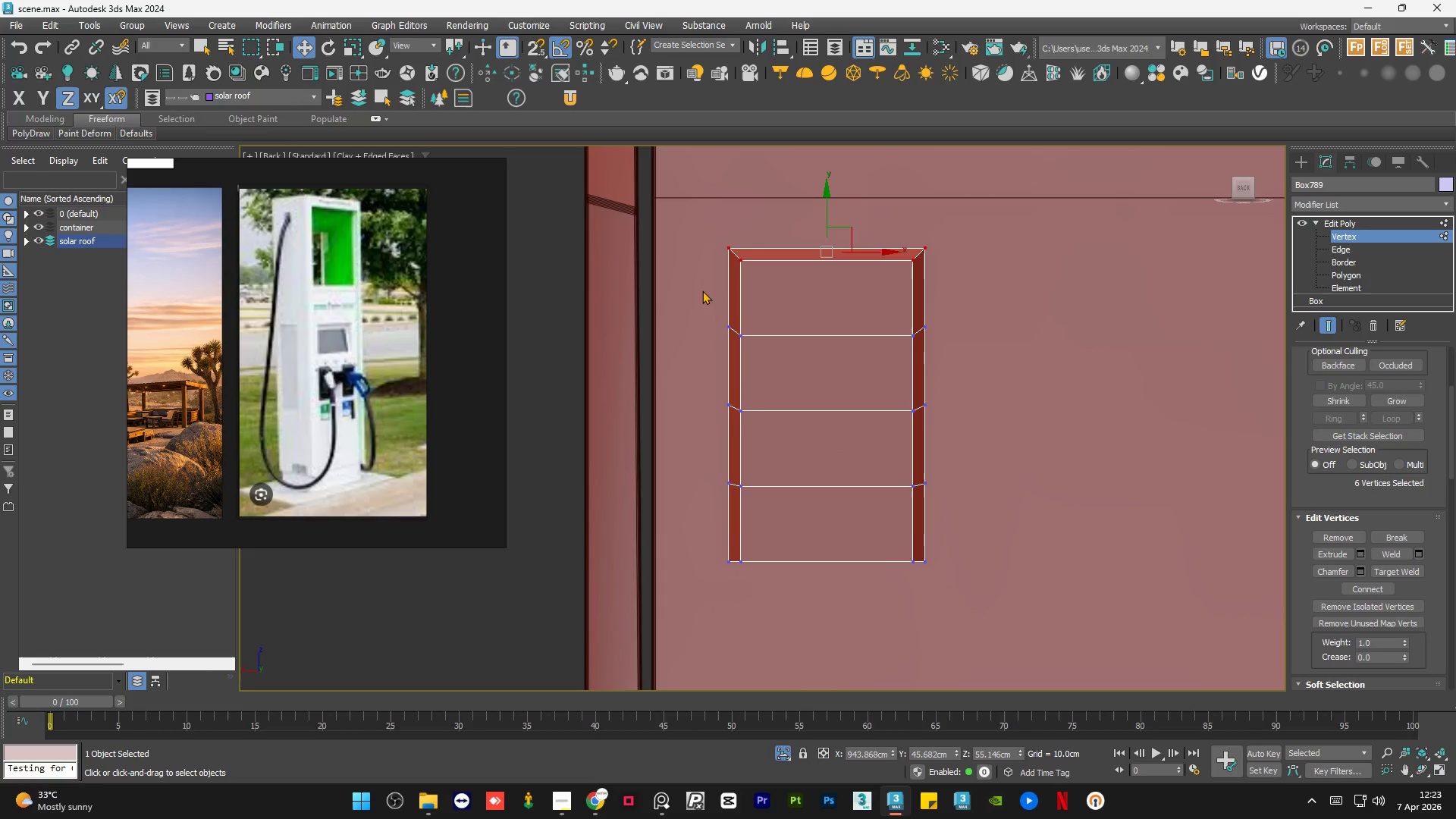 
key(R)
 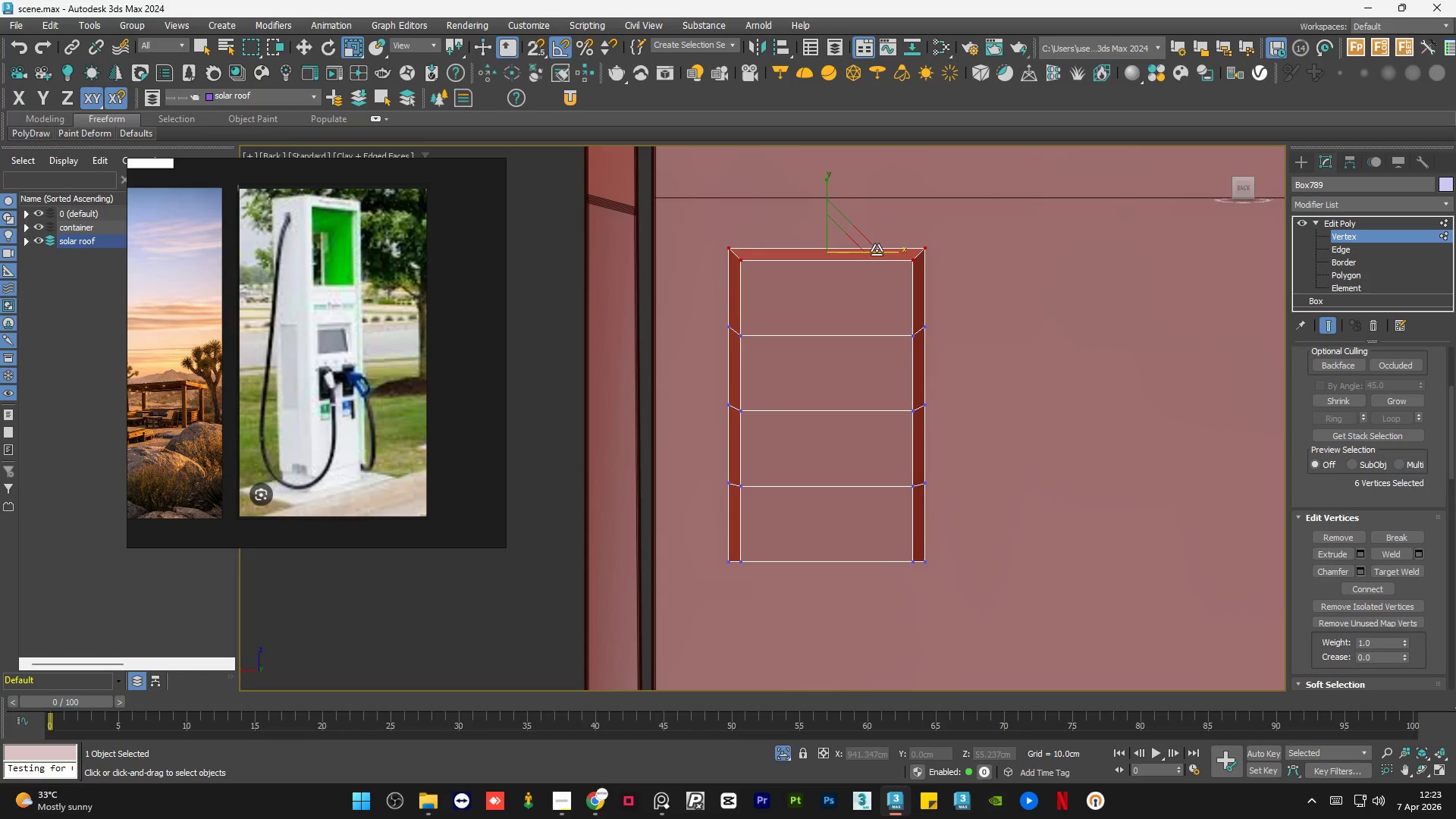 
left_click_drag(start_coordinate=[877, 253], to_coordinate=[839, 253])
 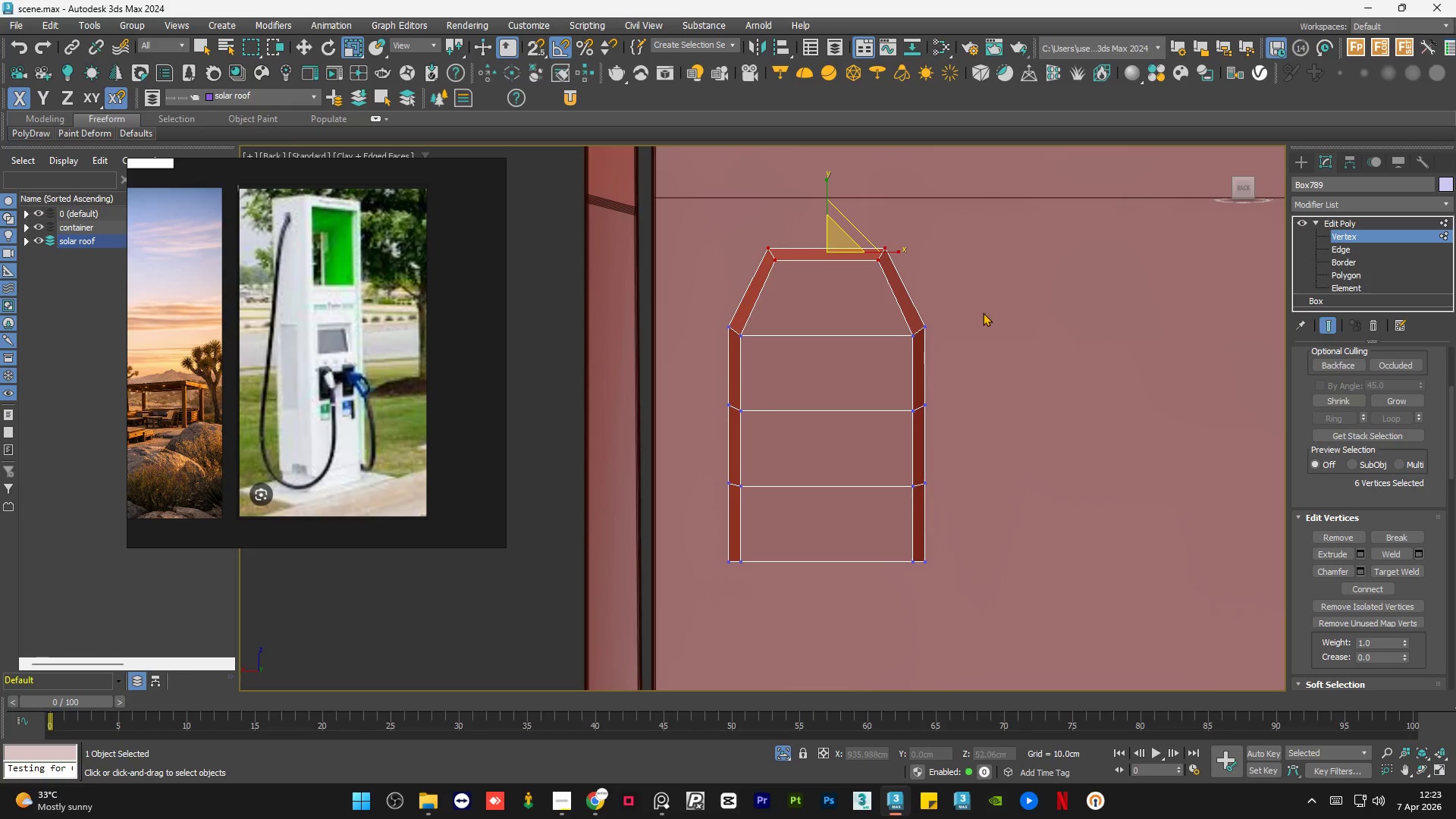 
left_click_drag(start_coordinate=[981, 309], to_coordinate=[654, 369])
 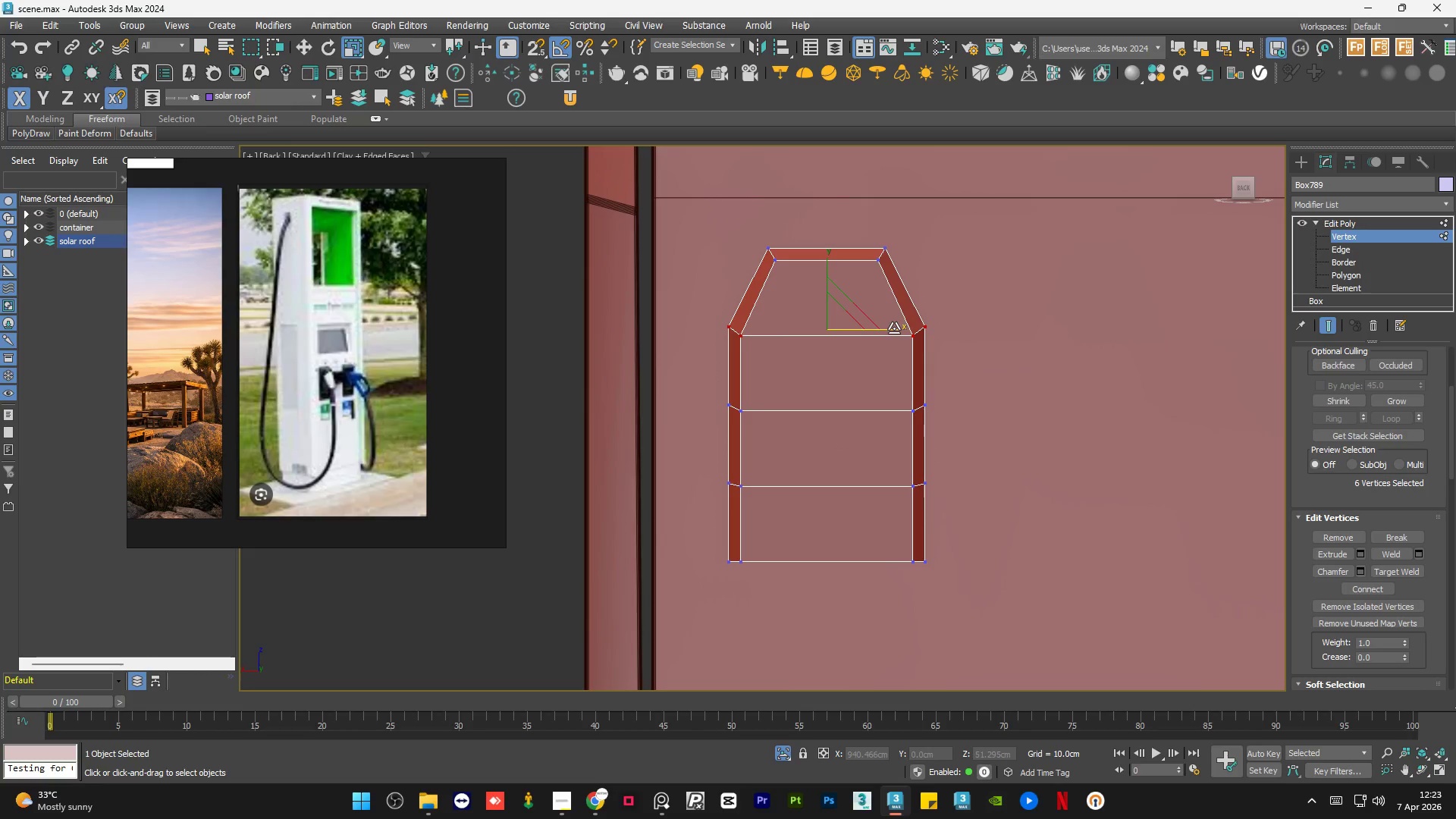 
left_click_drag(start_coordinate=[892, 330], to_coordinate=[887, 330])
 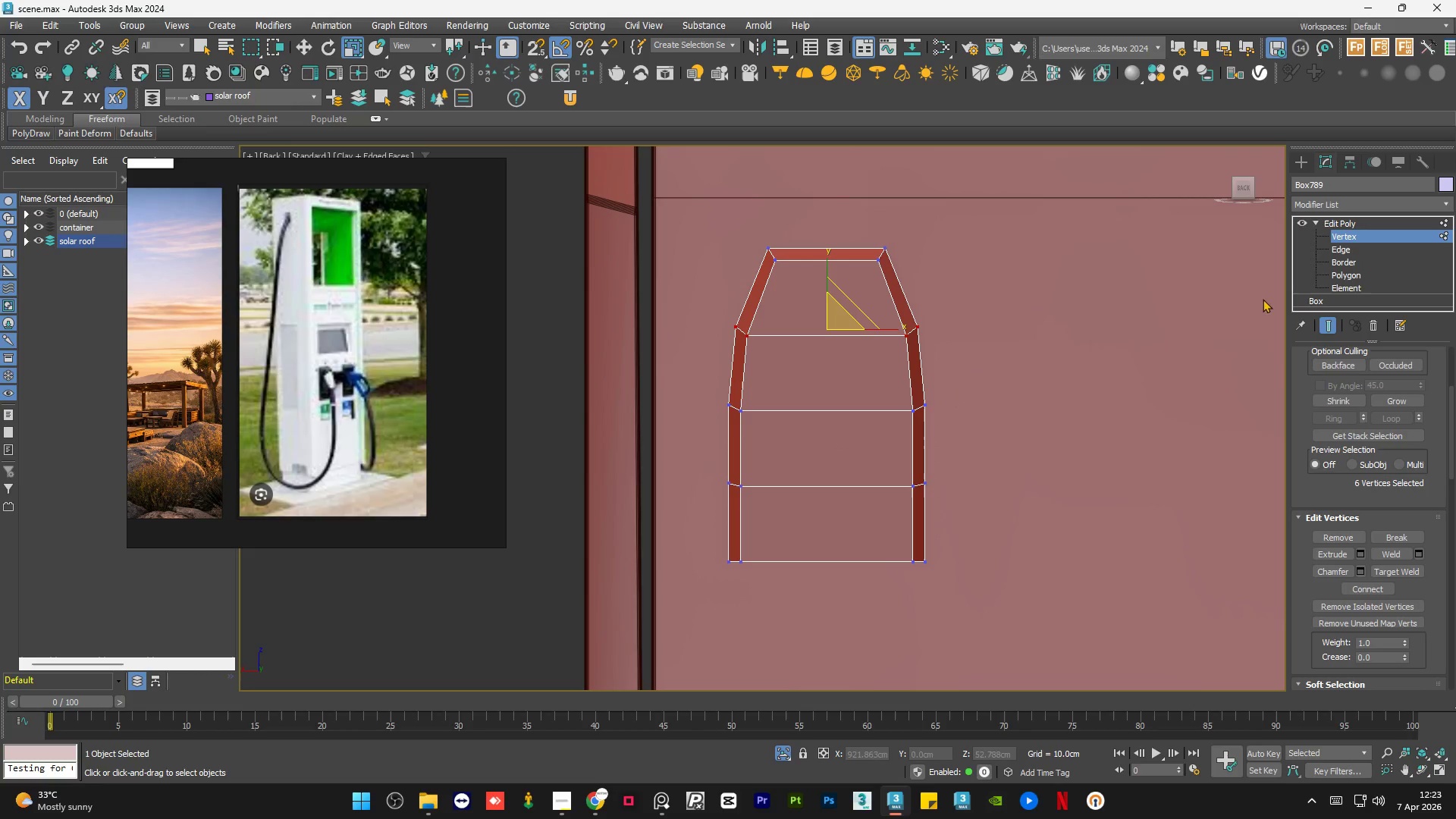 
left_click([1344, 226])
 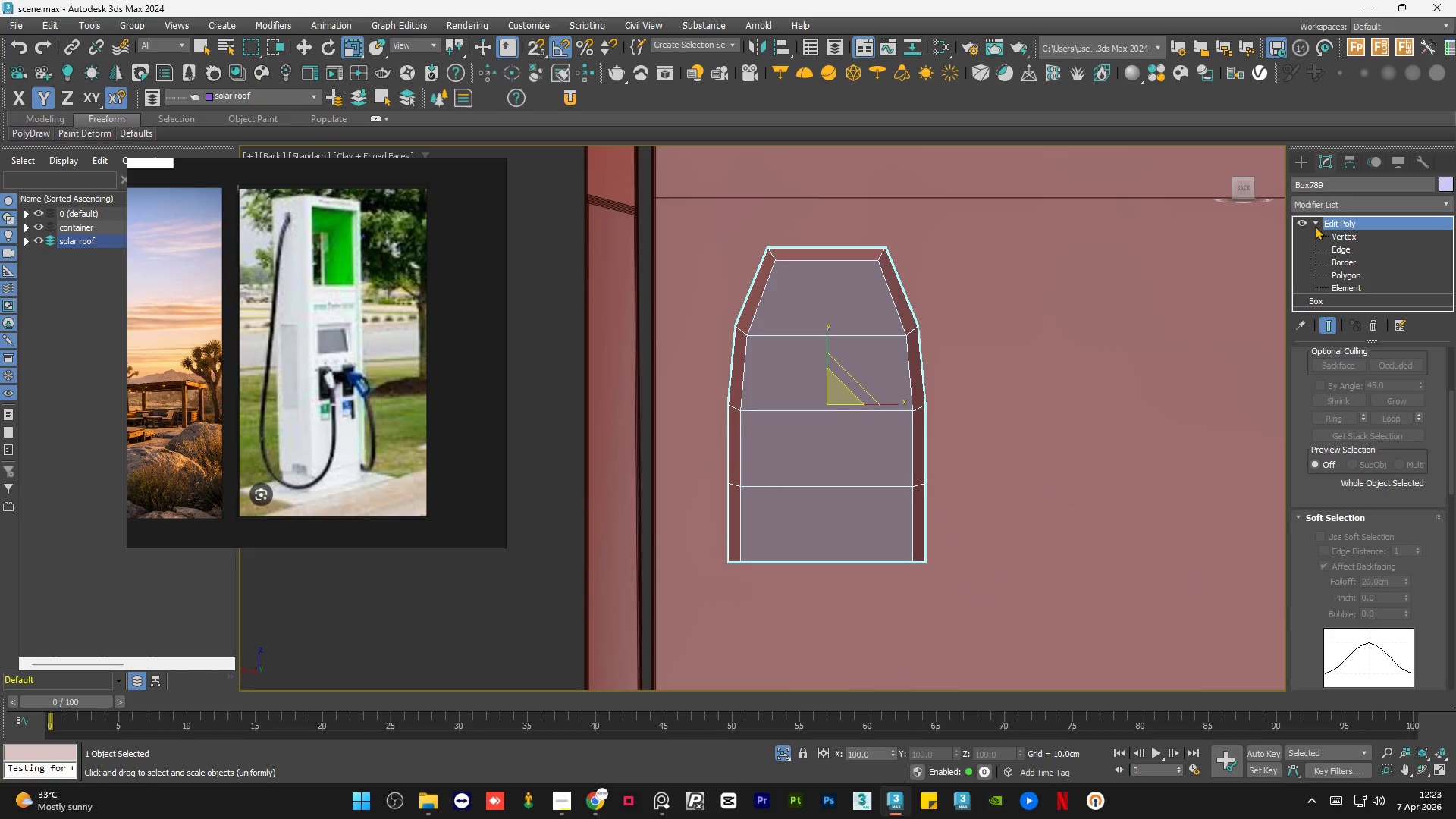 
left_click([1315, 224])
 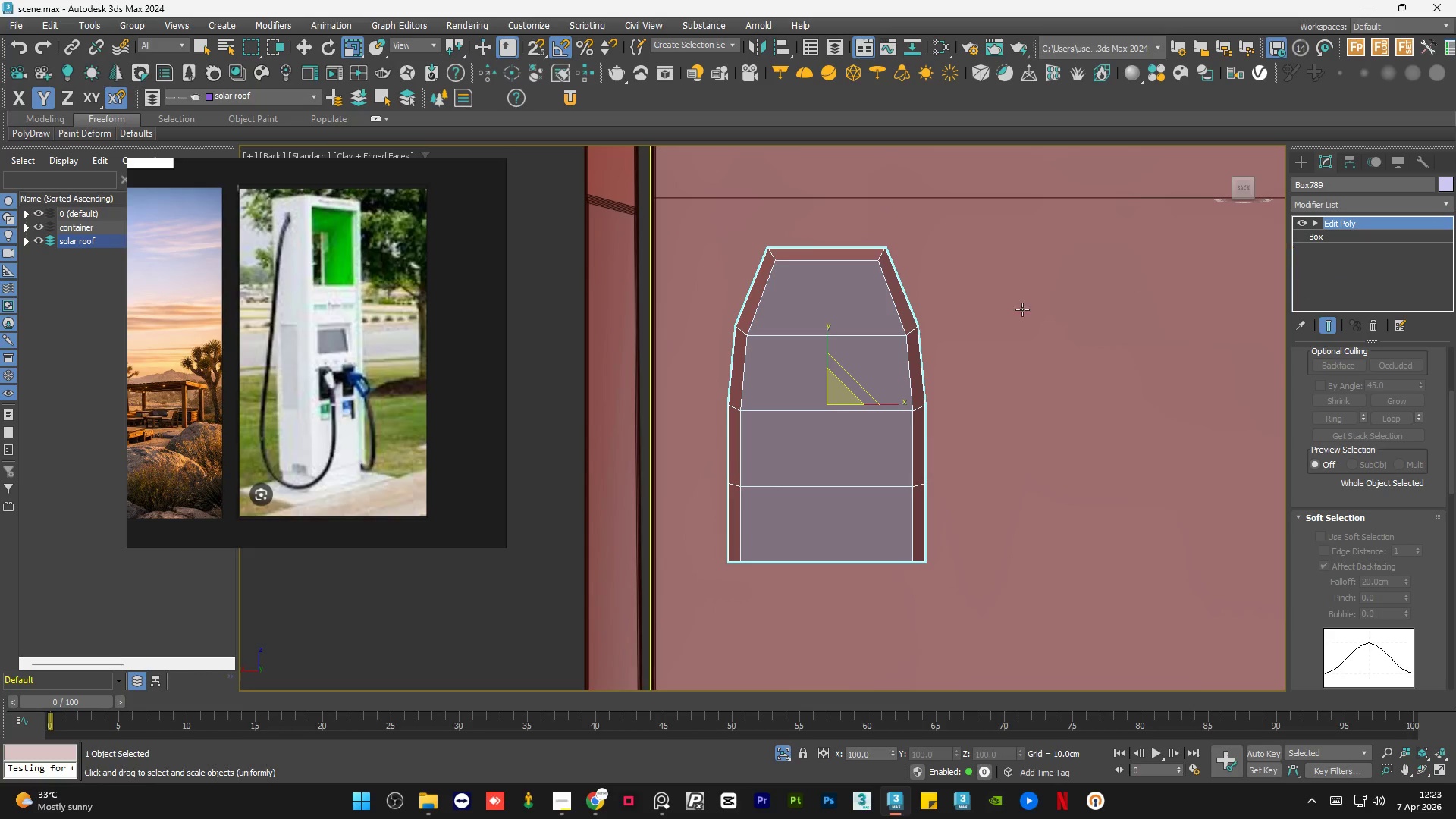 
scroll: coordinate [984, 327], scroll_direction: down, amount: 4.0
 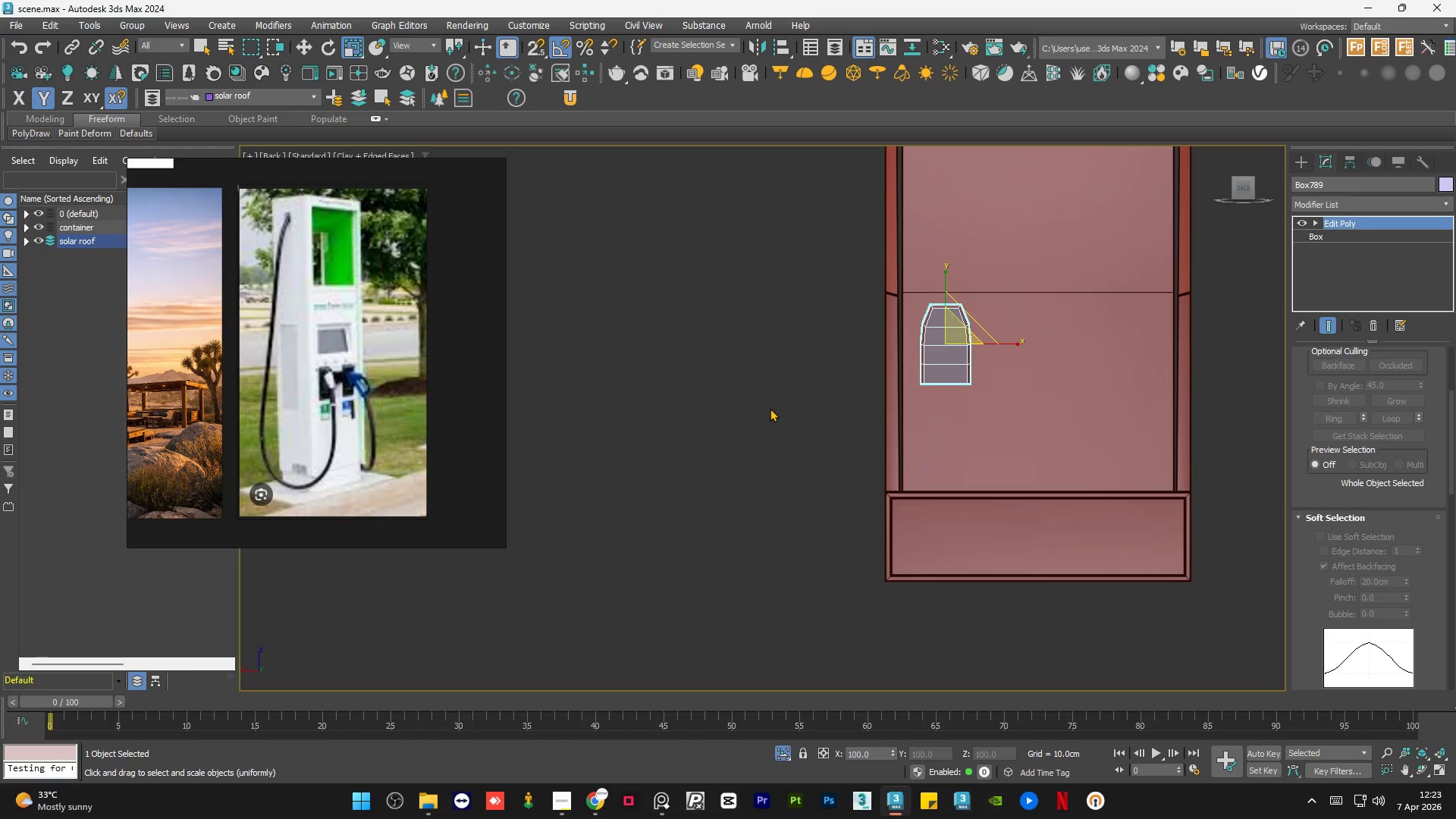 
key(W)
 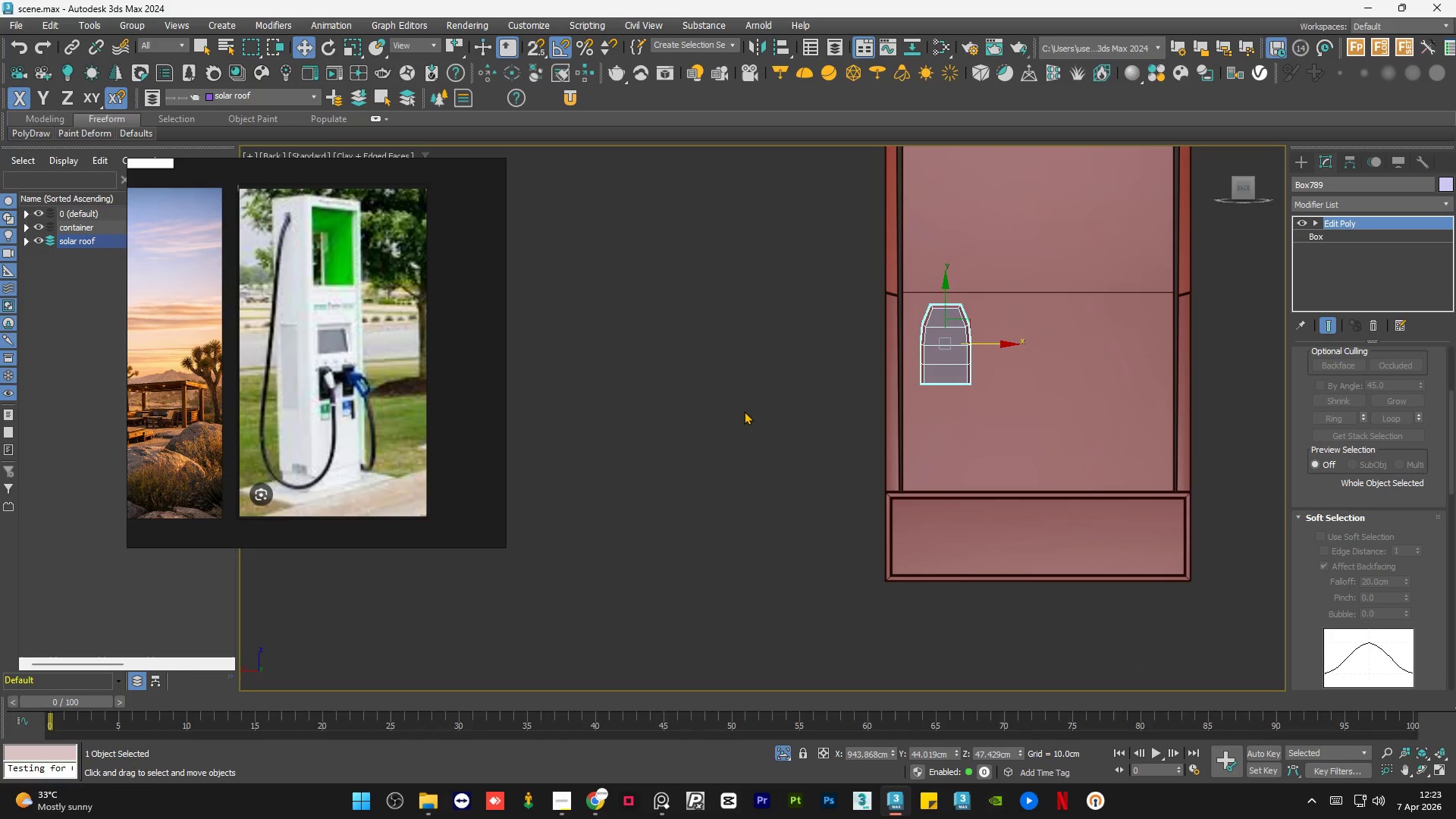 
left_click([744, 411])
 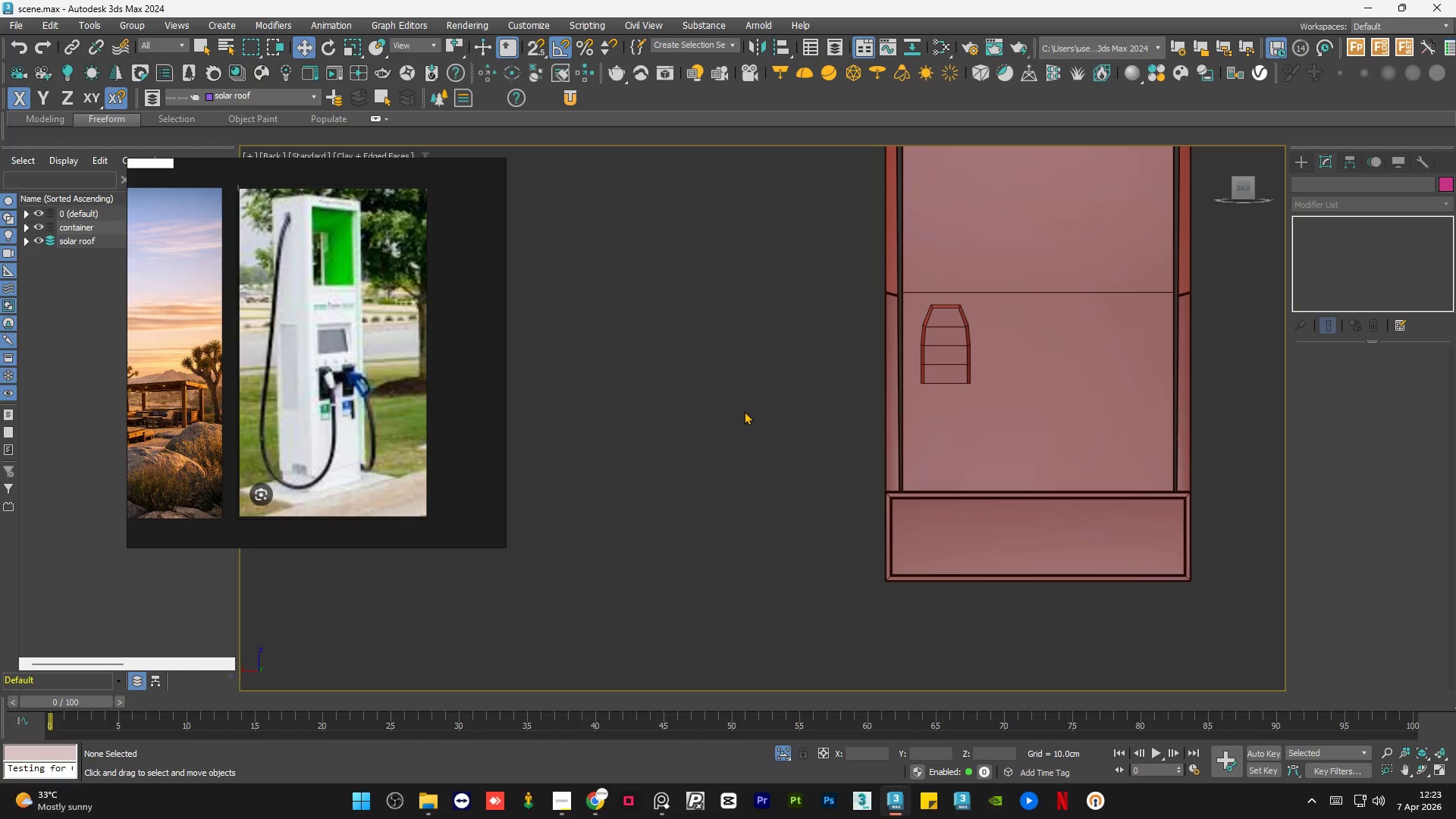 
double_click([744, 411])
 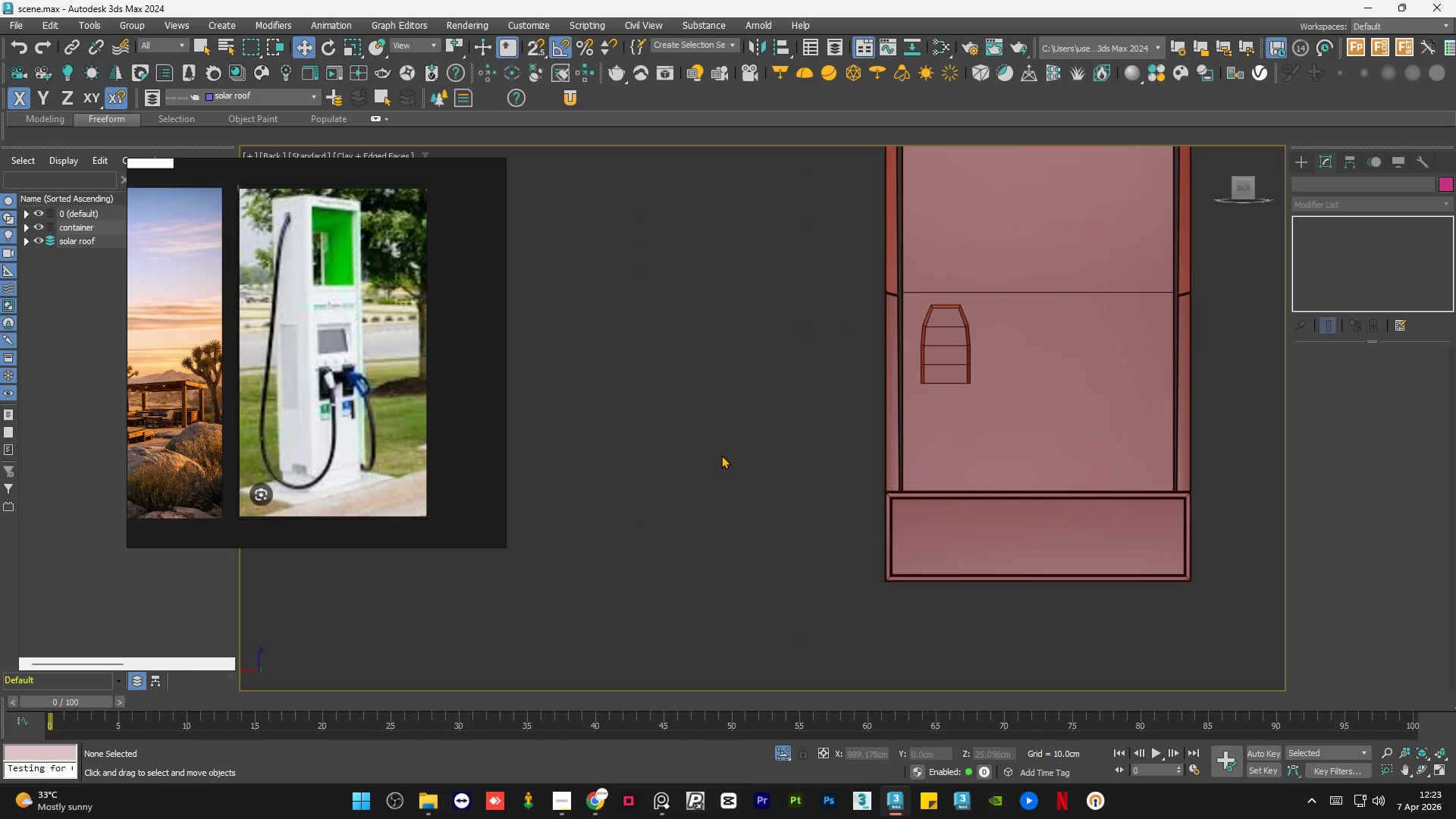 
scroll: coordinate [721, 455], scroll_direction: down, amount: 2.0
 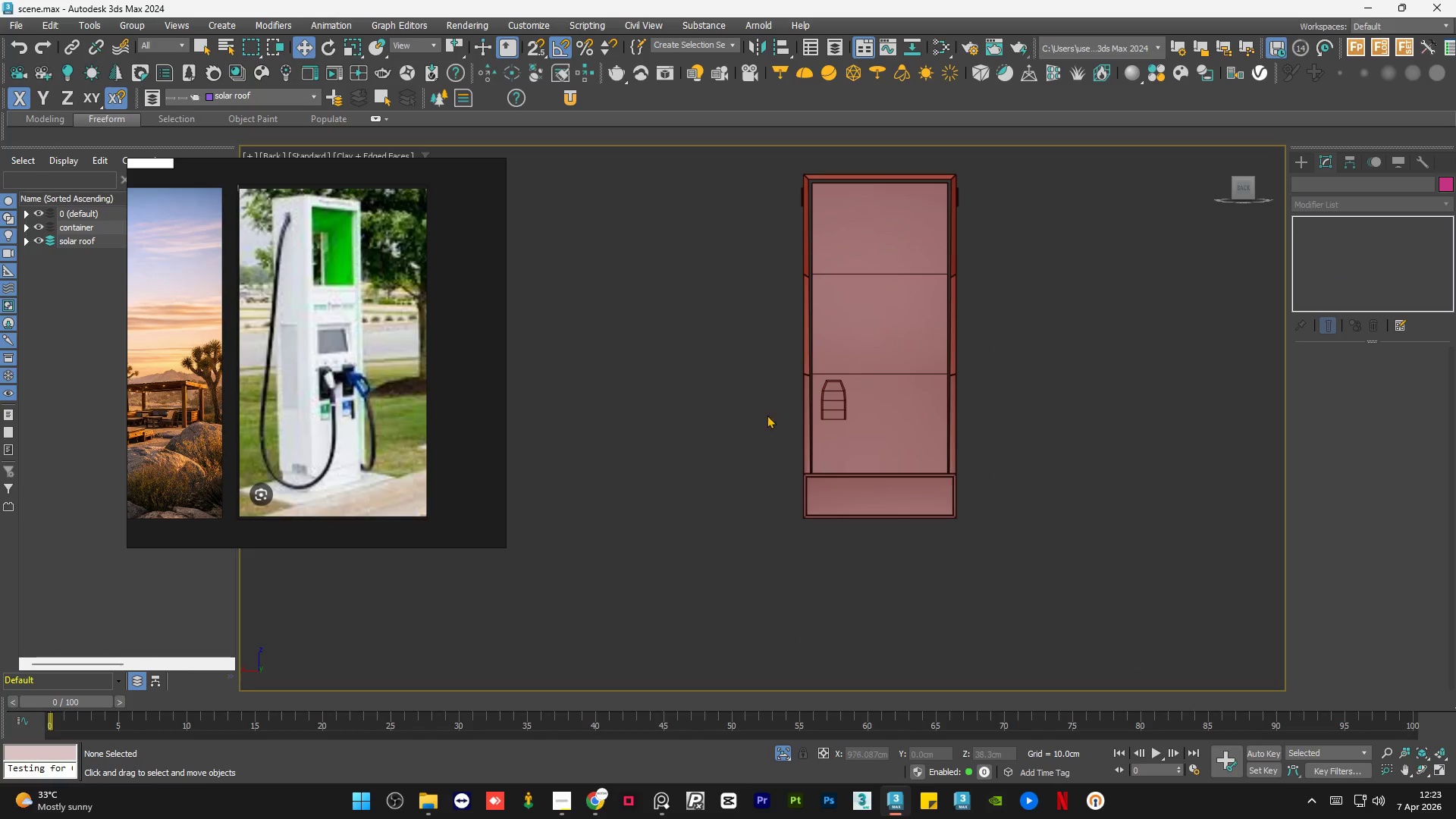 
left_click([853, 397])
 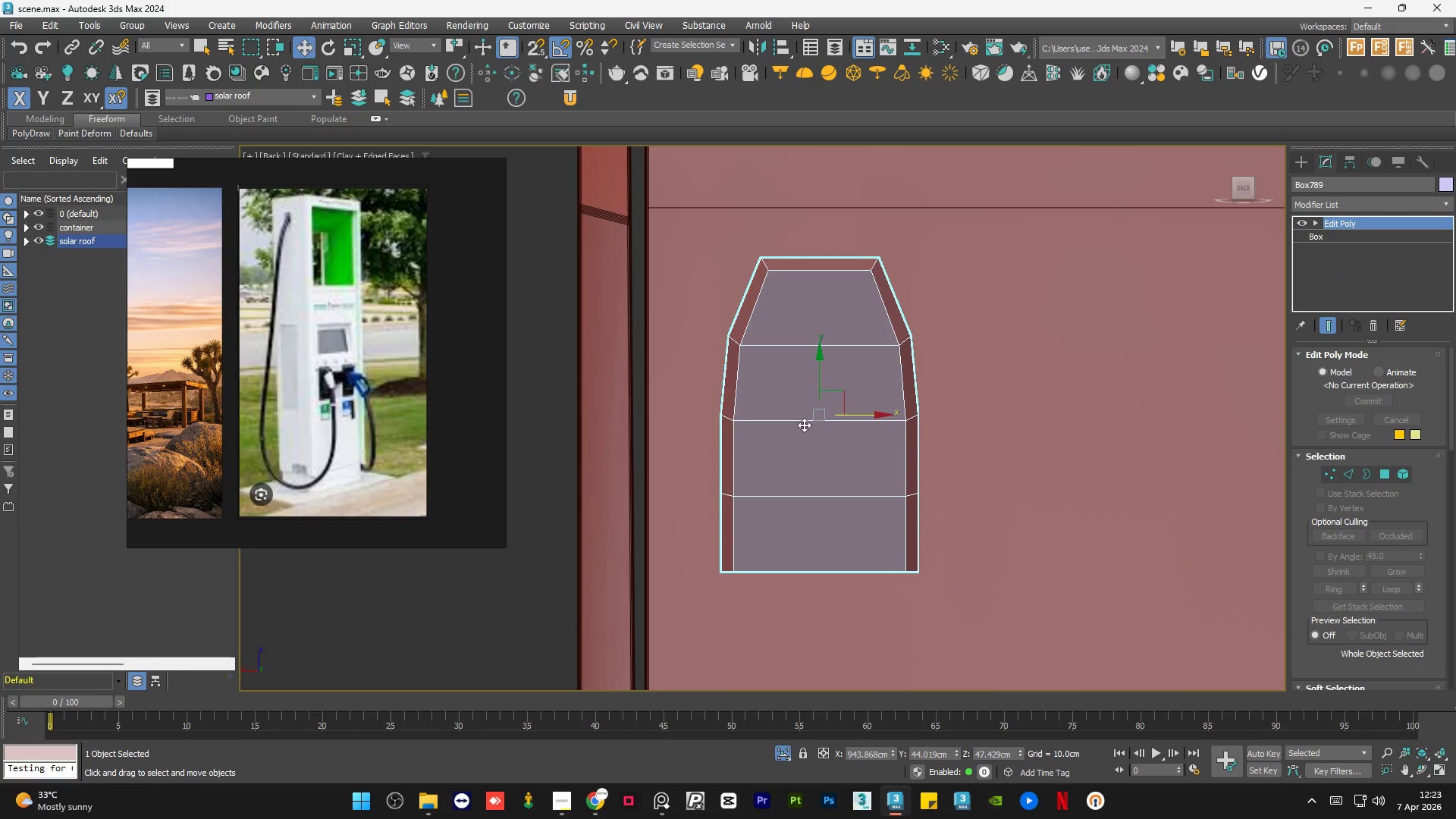 
scroll: coordinate [853, 397], scroll_direction: up, amount: 6.0
 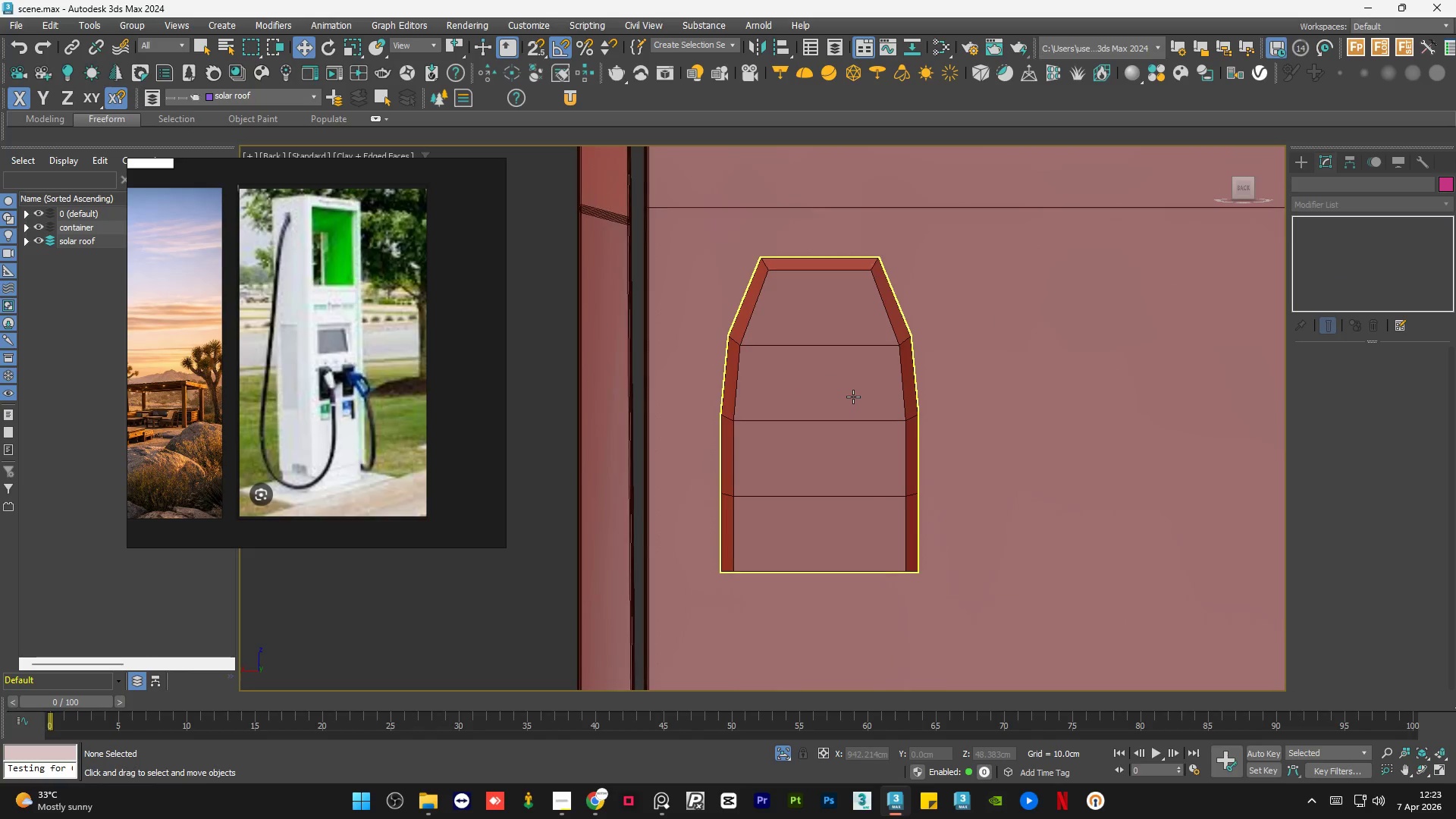 
hold_key(key=AltLeft, duration=1.16)
 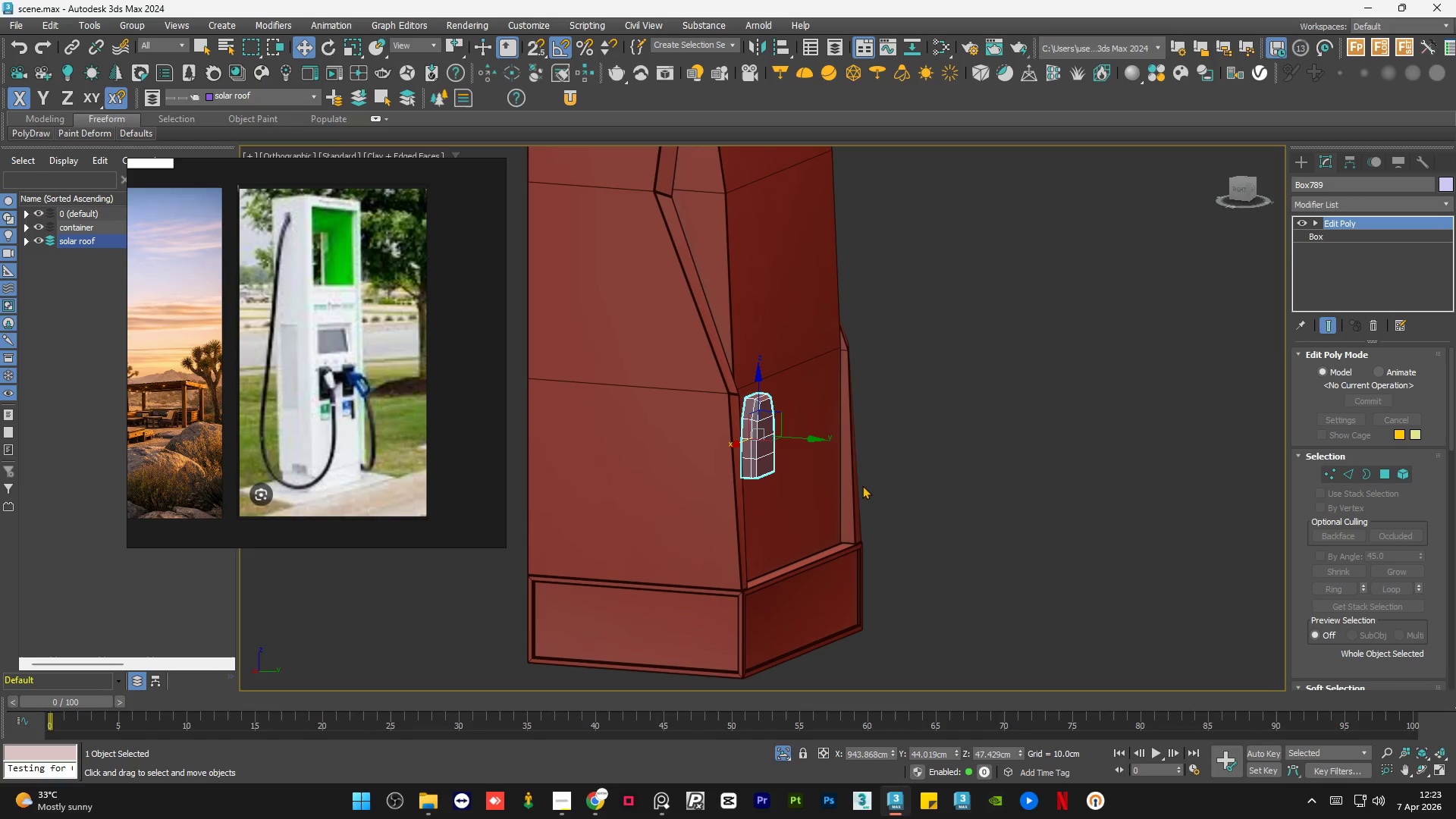 
scroll: coordinate [742, 444], scroll_direction: down, amount: 4.0
 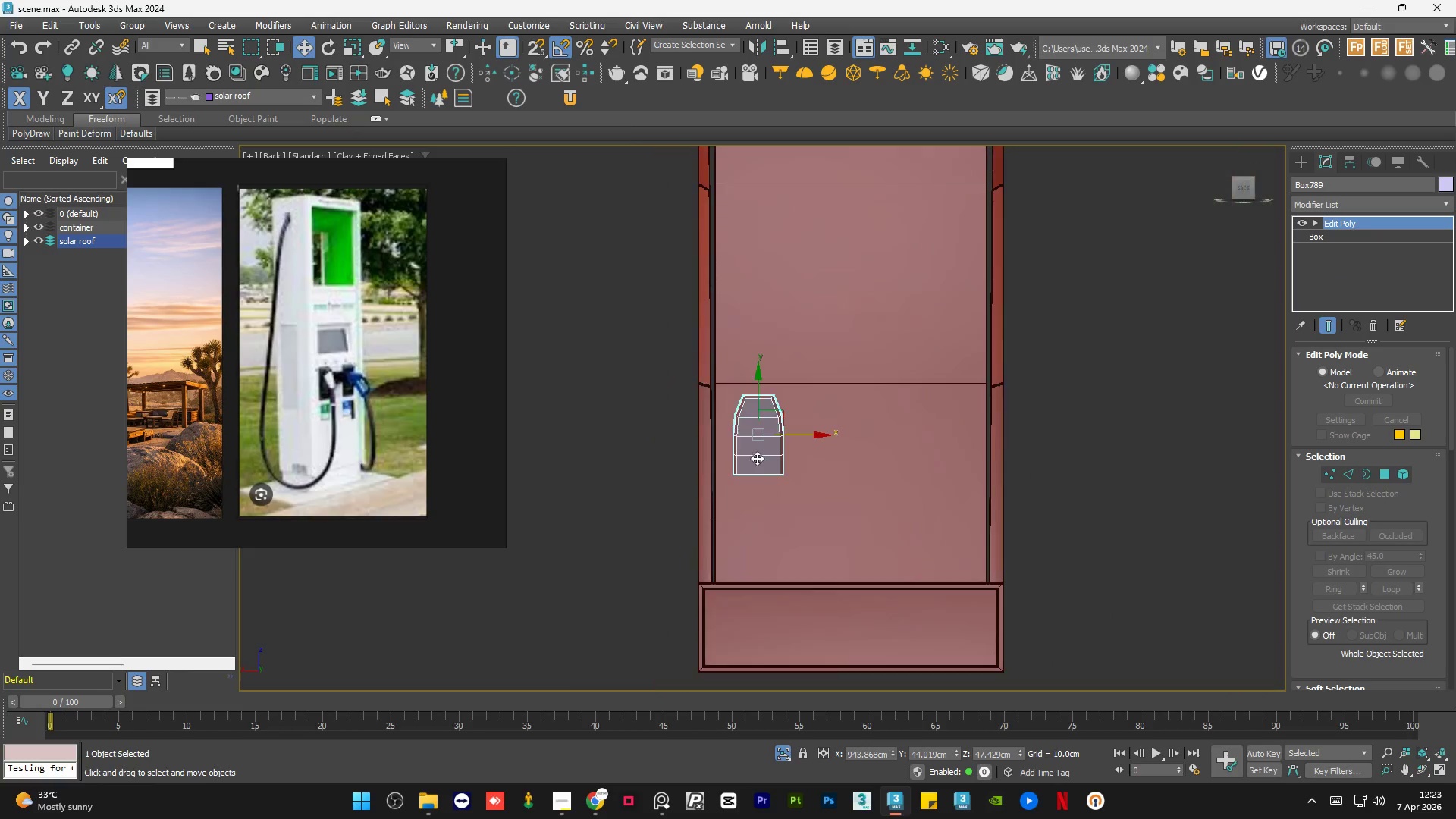 
hold_key(key=AltLeft, duration=1.02)
 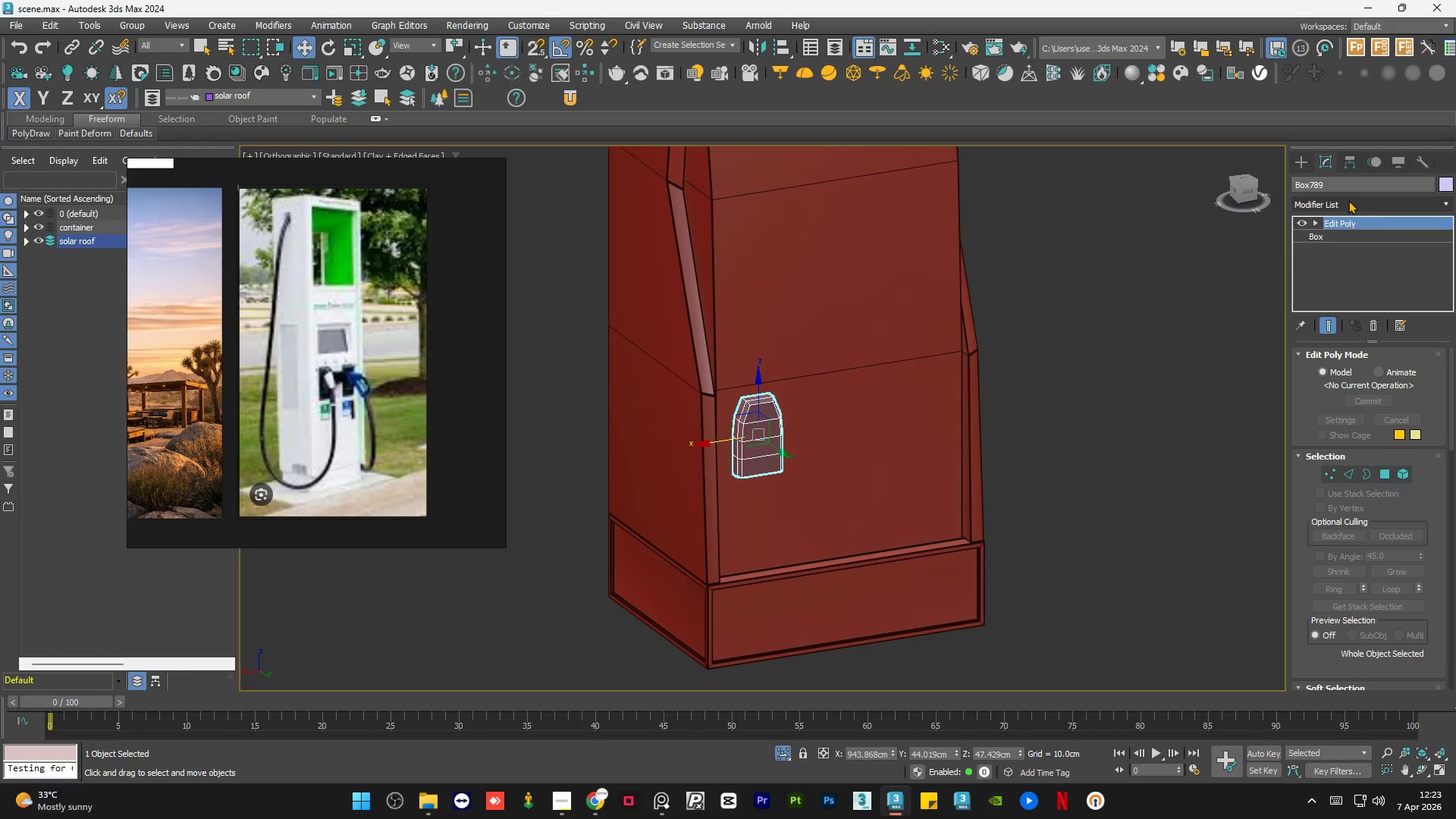 
hold_key(key=AltLeft, duration=8.94)
left_click([1348, 200])
 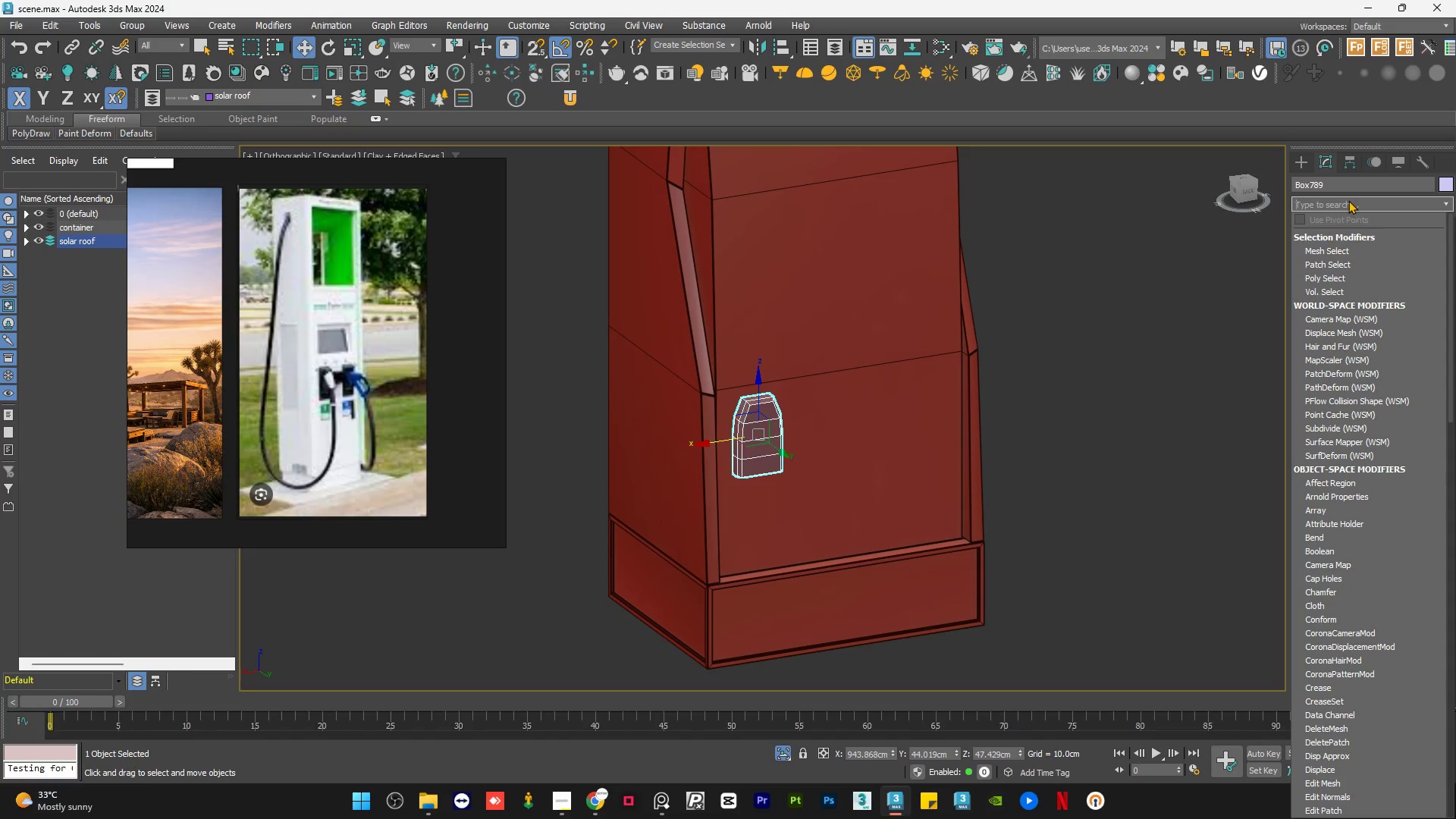 
key(T)
 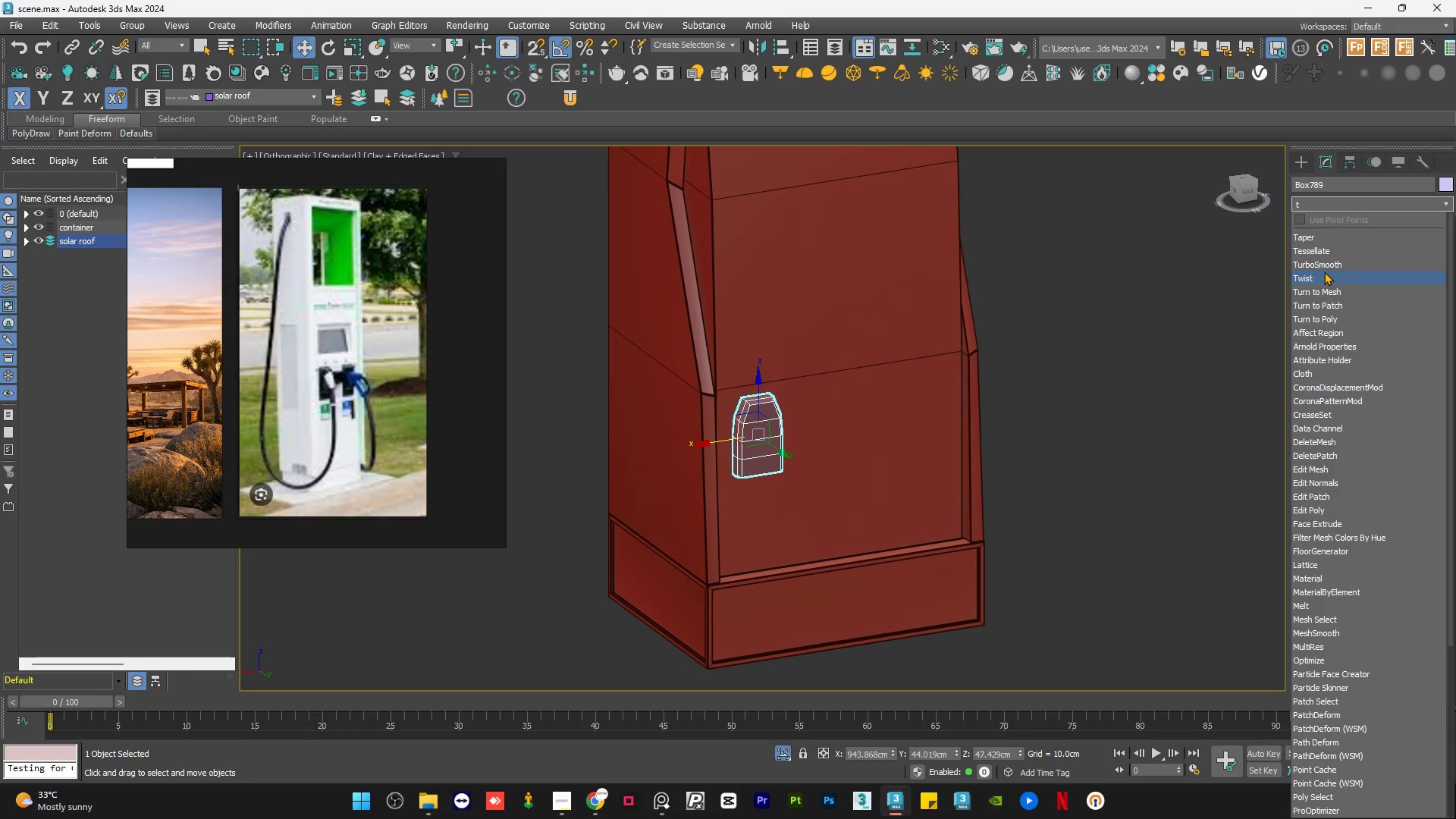 
left_click([1328, 265])
 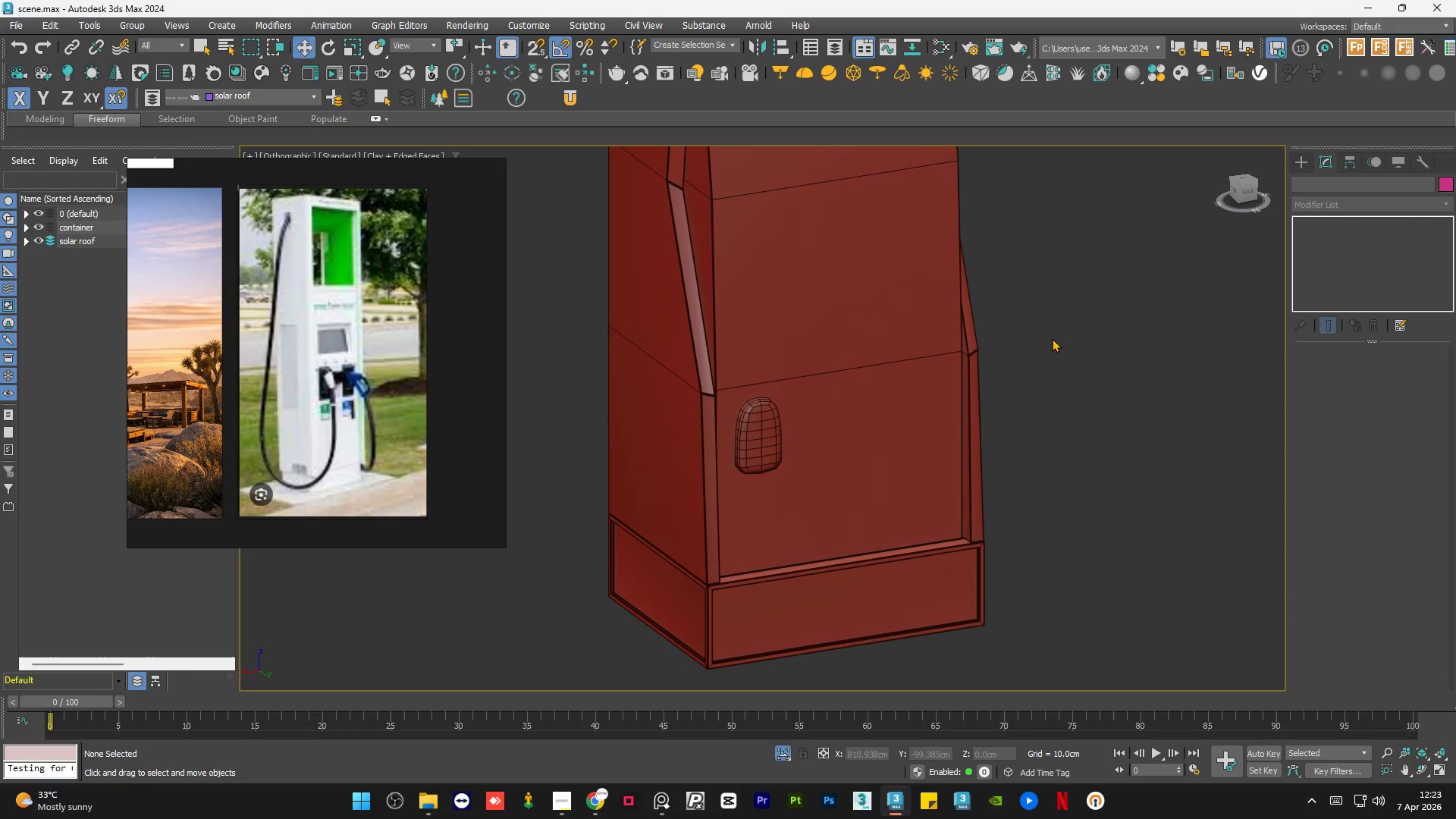 
key(F4)
 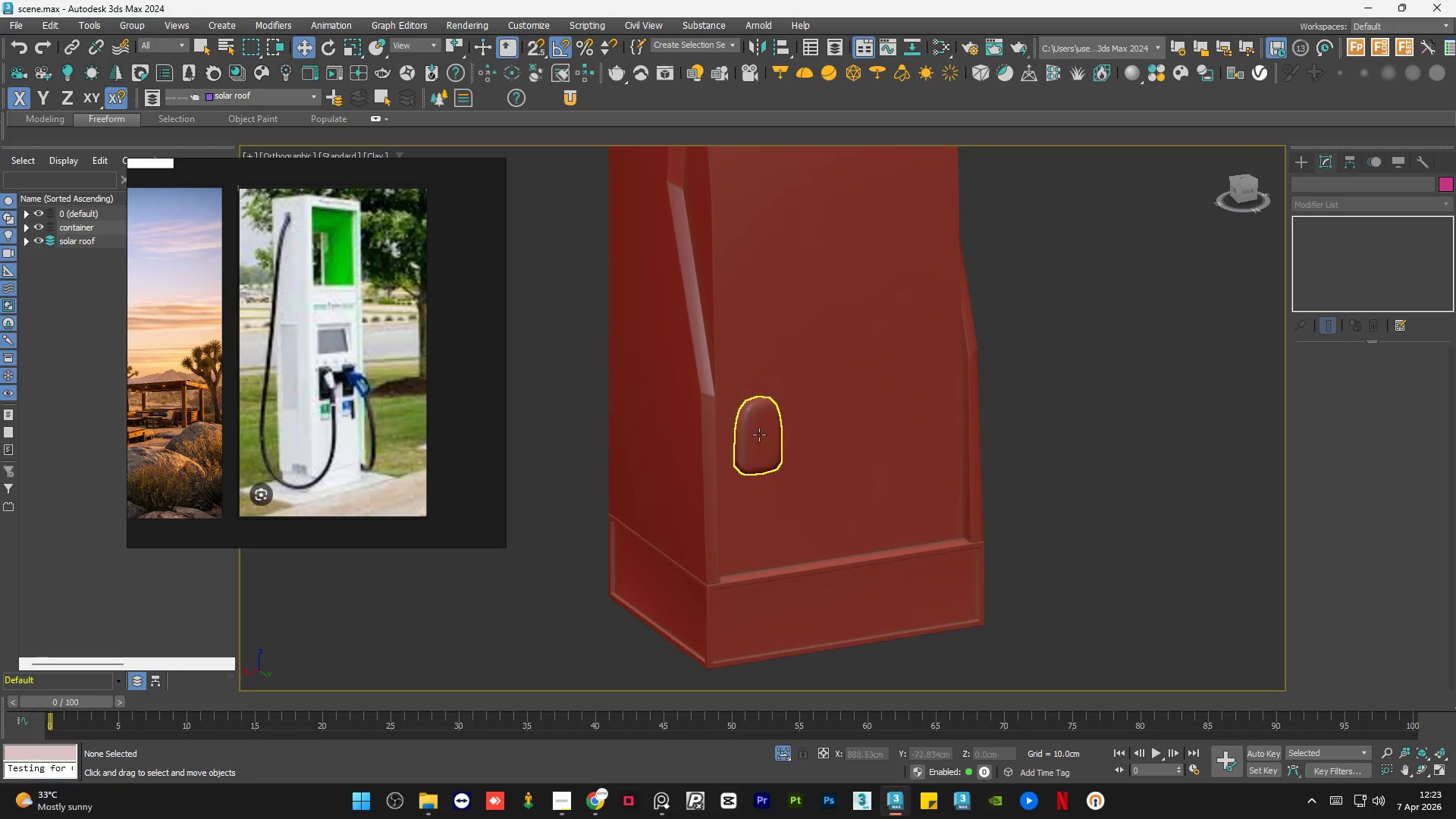 
scroll: coordinate [711, 442], scroll_direction: up, amount: 3.0
 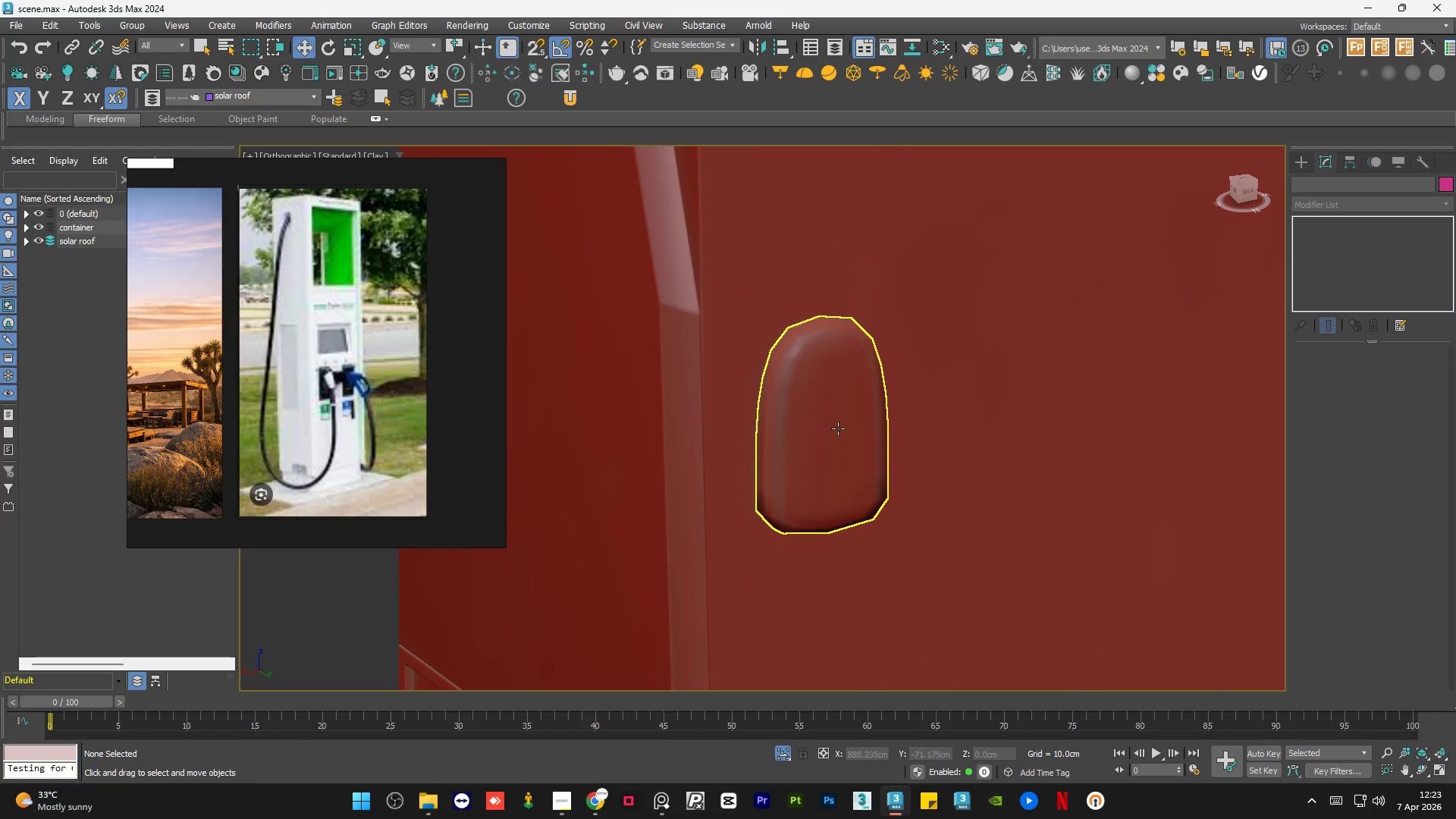 
left_click([837, 428])
 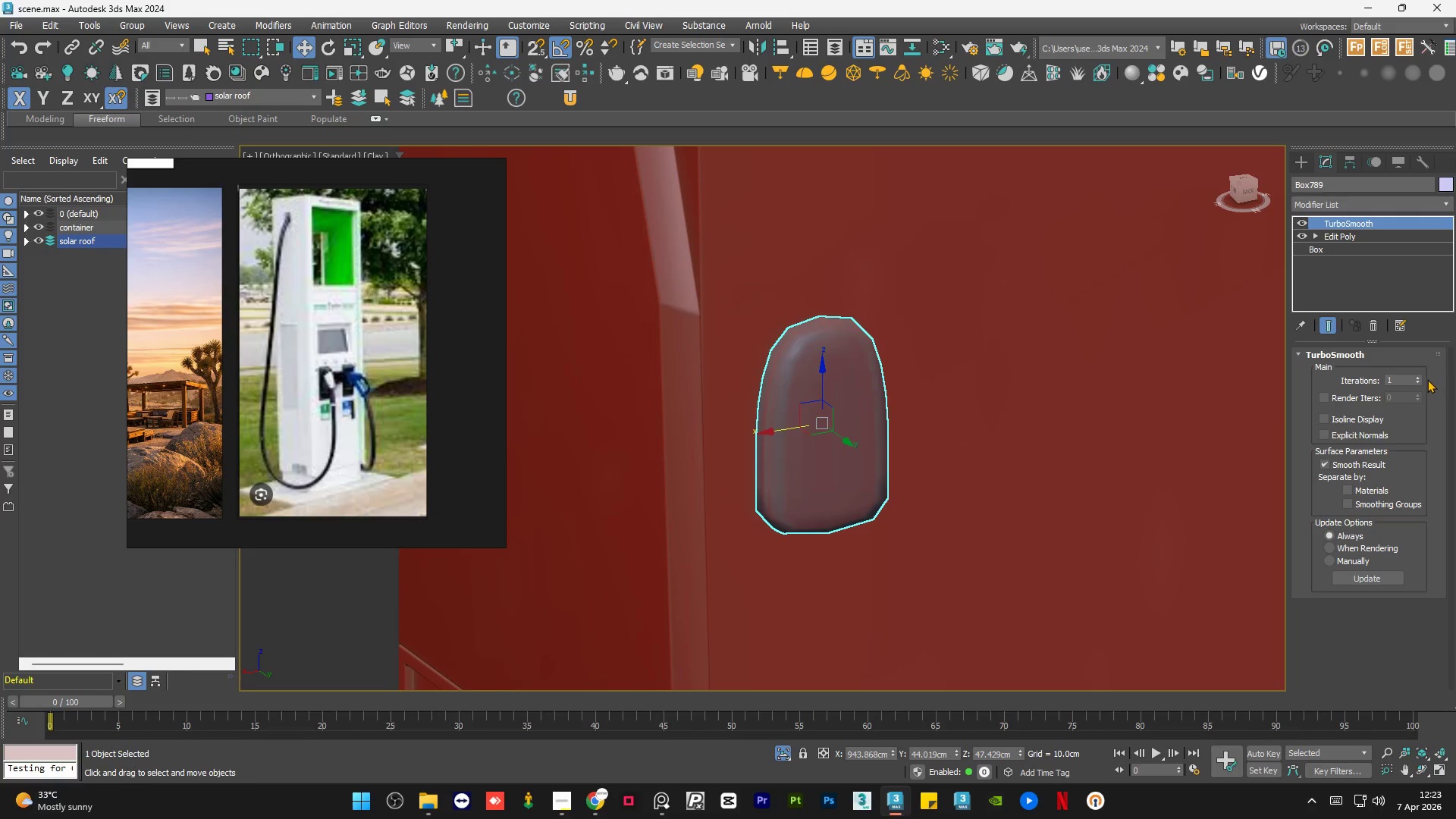 
left_click([1419, 377])
 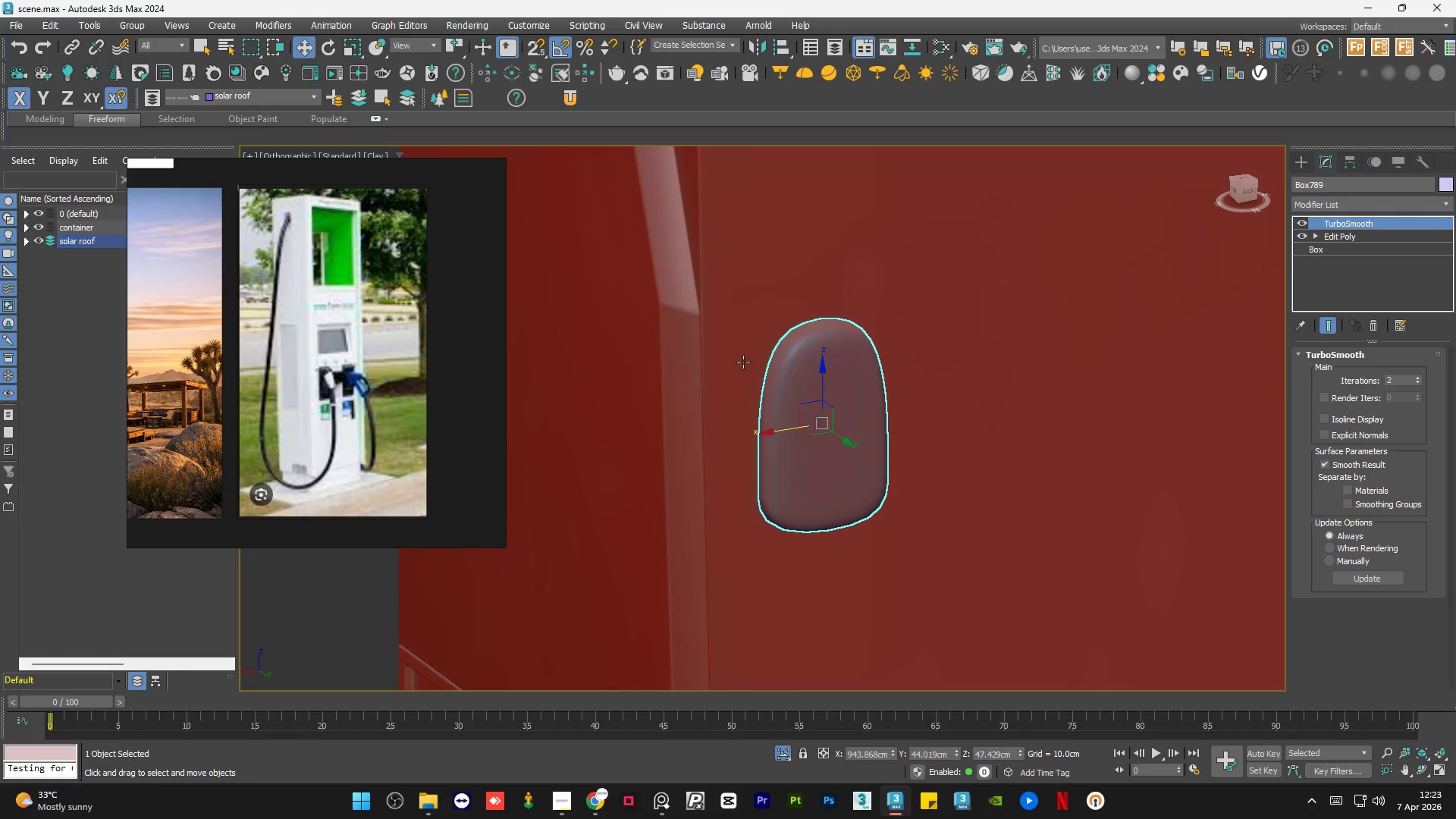 
left_click([1106, 388])
 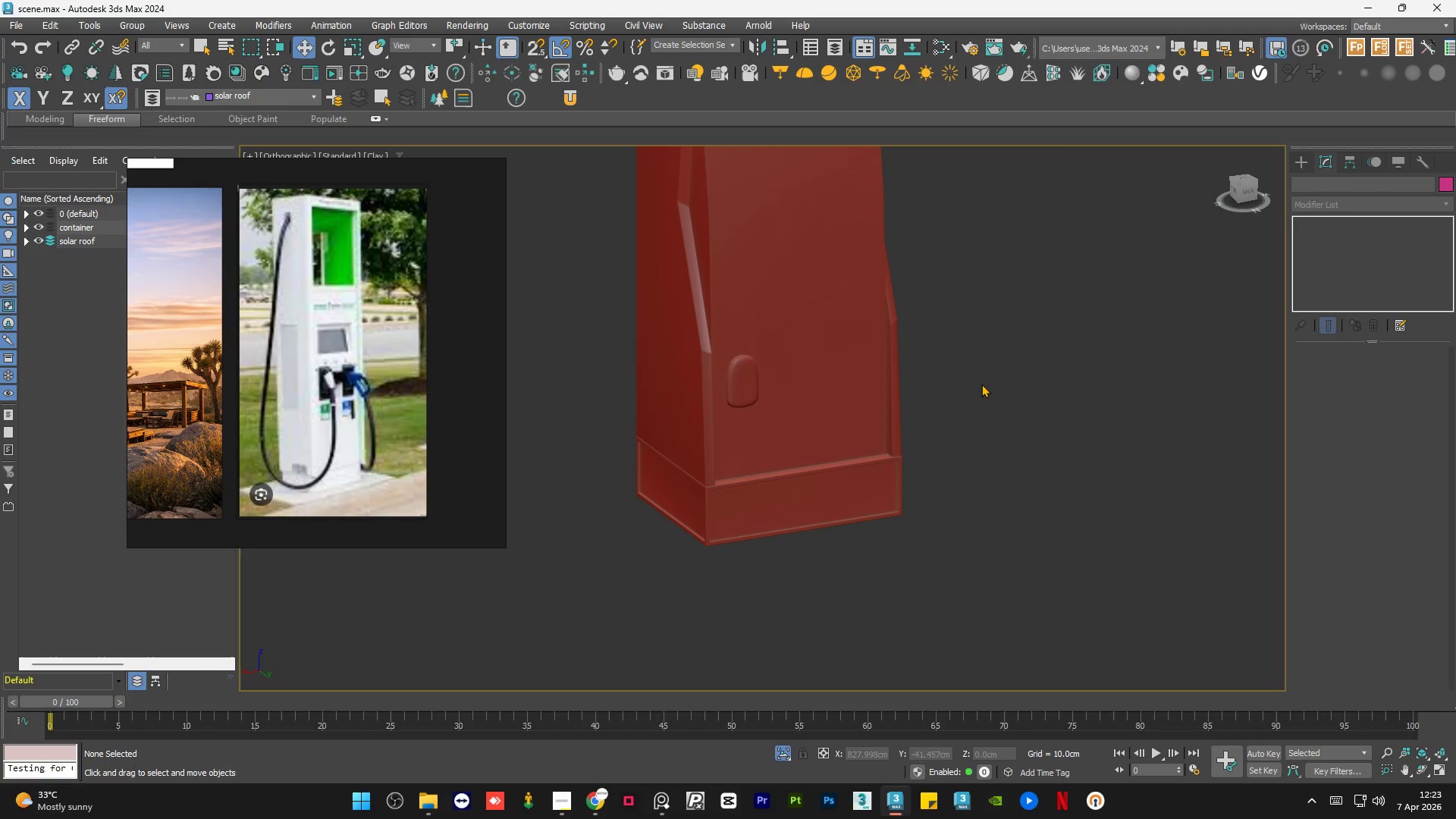 
scroll: coordinate [715, 366], scroll_direction: down, amount: 4.0
 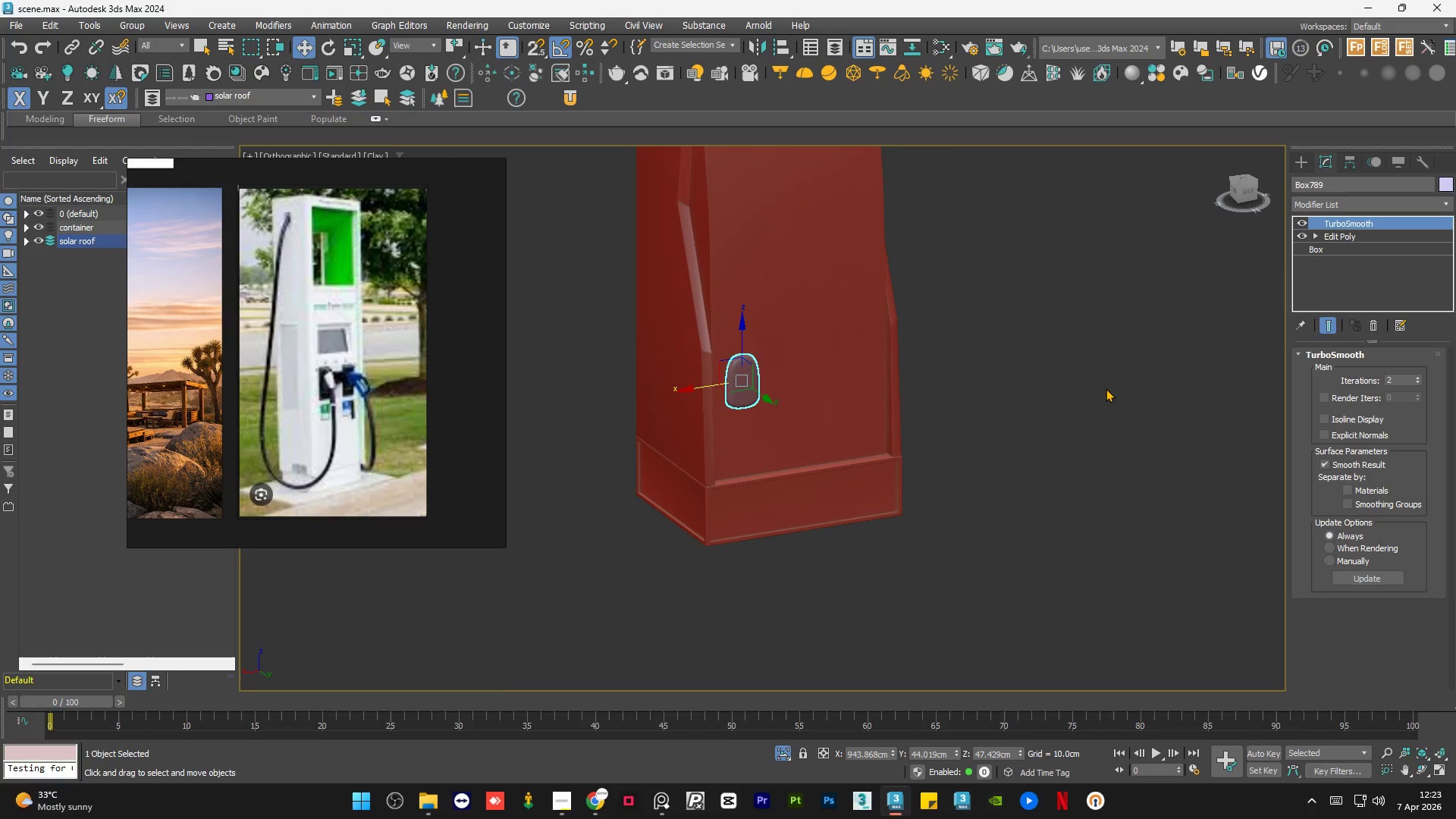 
hold_key(key=AltLeft, duration=1.14)
 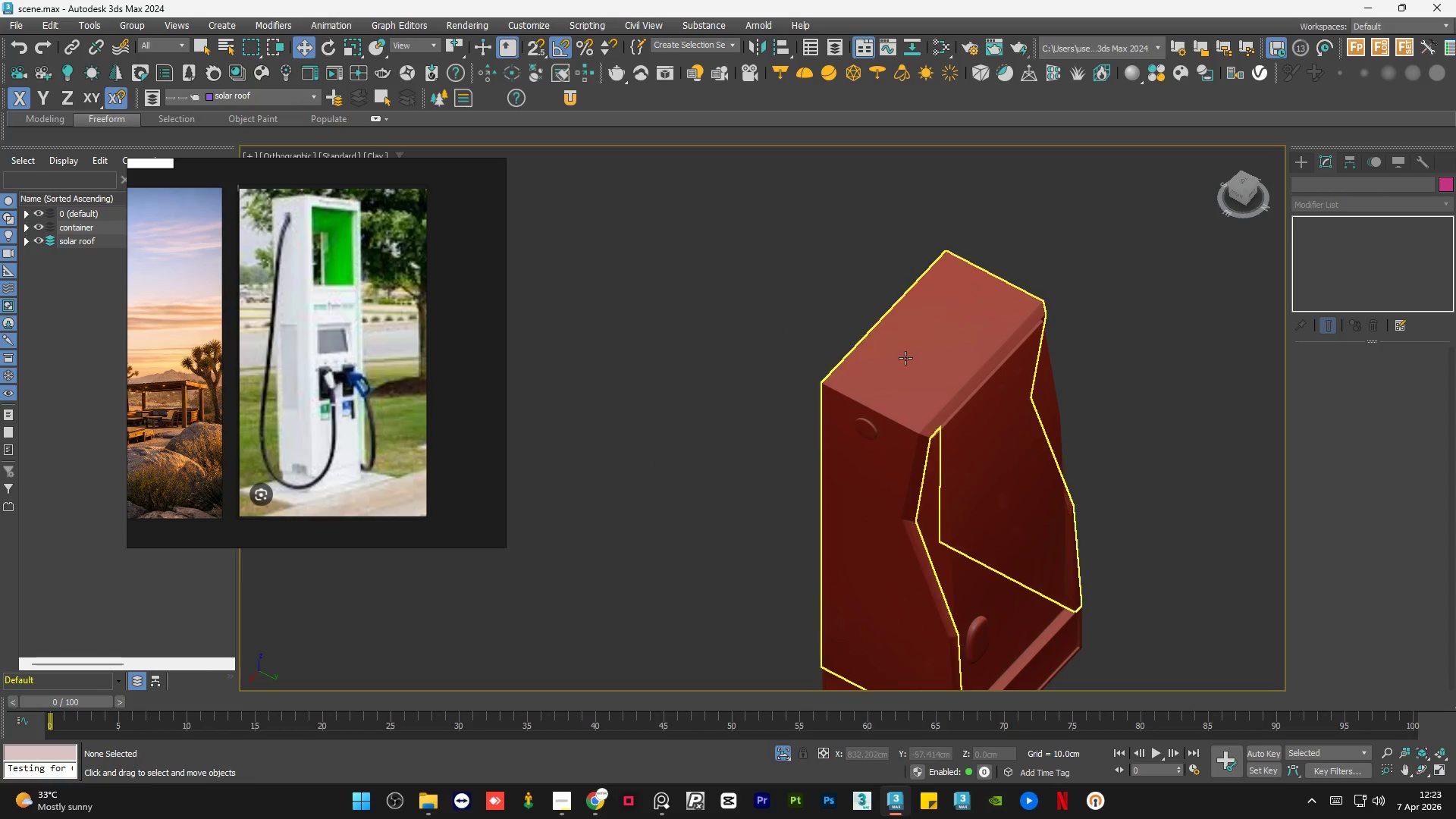 
hold_key(key=AltLeft, duration=1.5)
 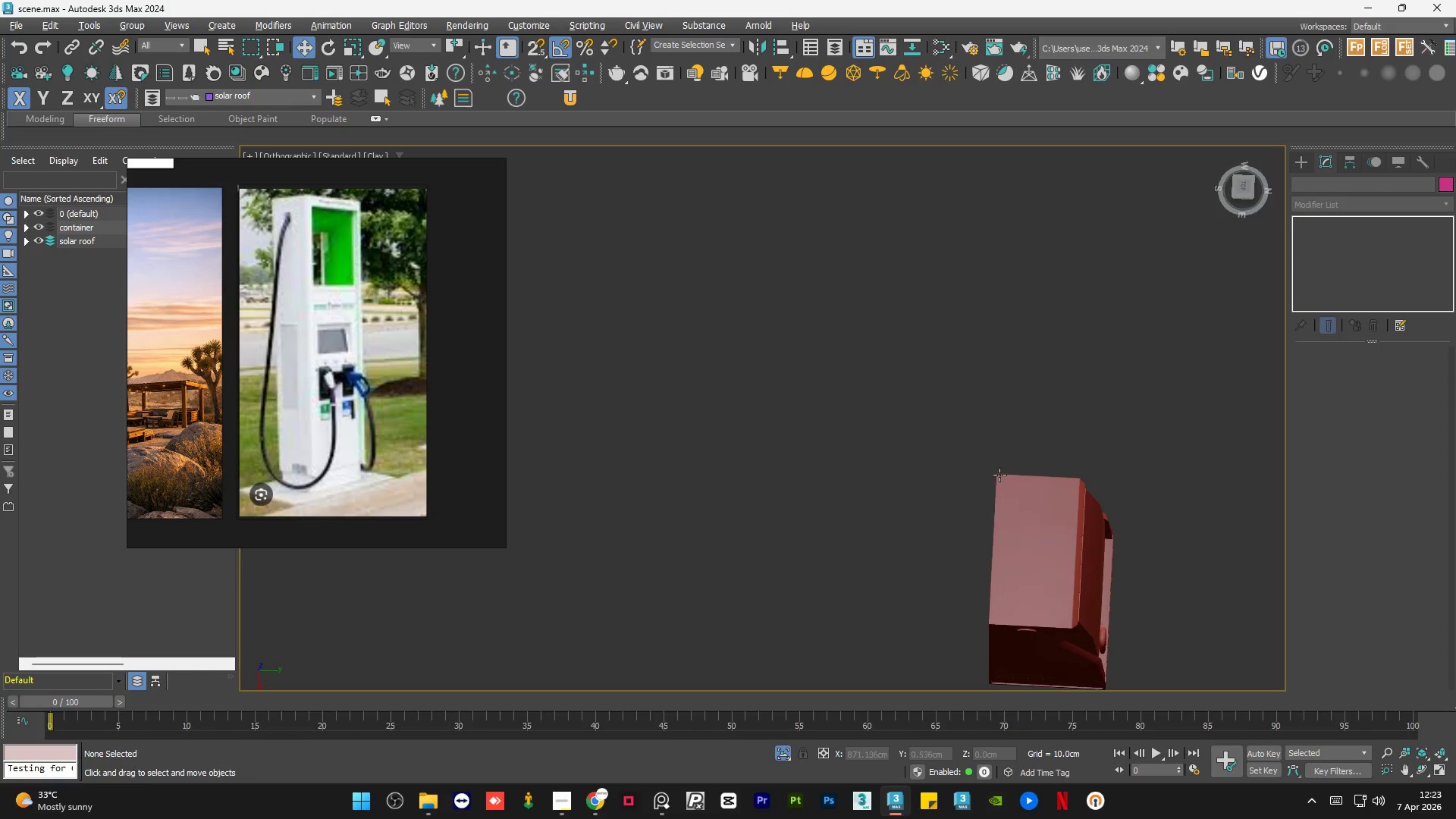 
scroll: coordinate [902, 359], scroll_direction: down, amount: 1.0
 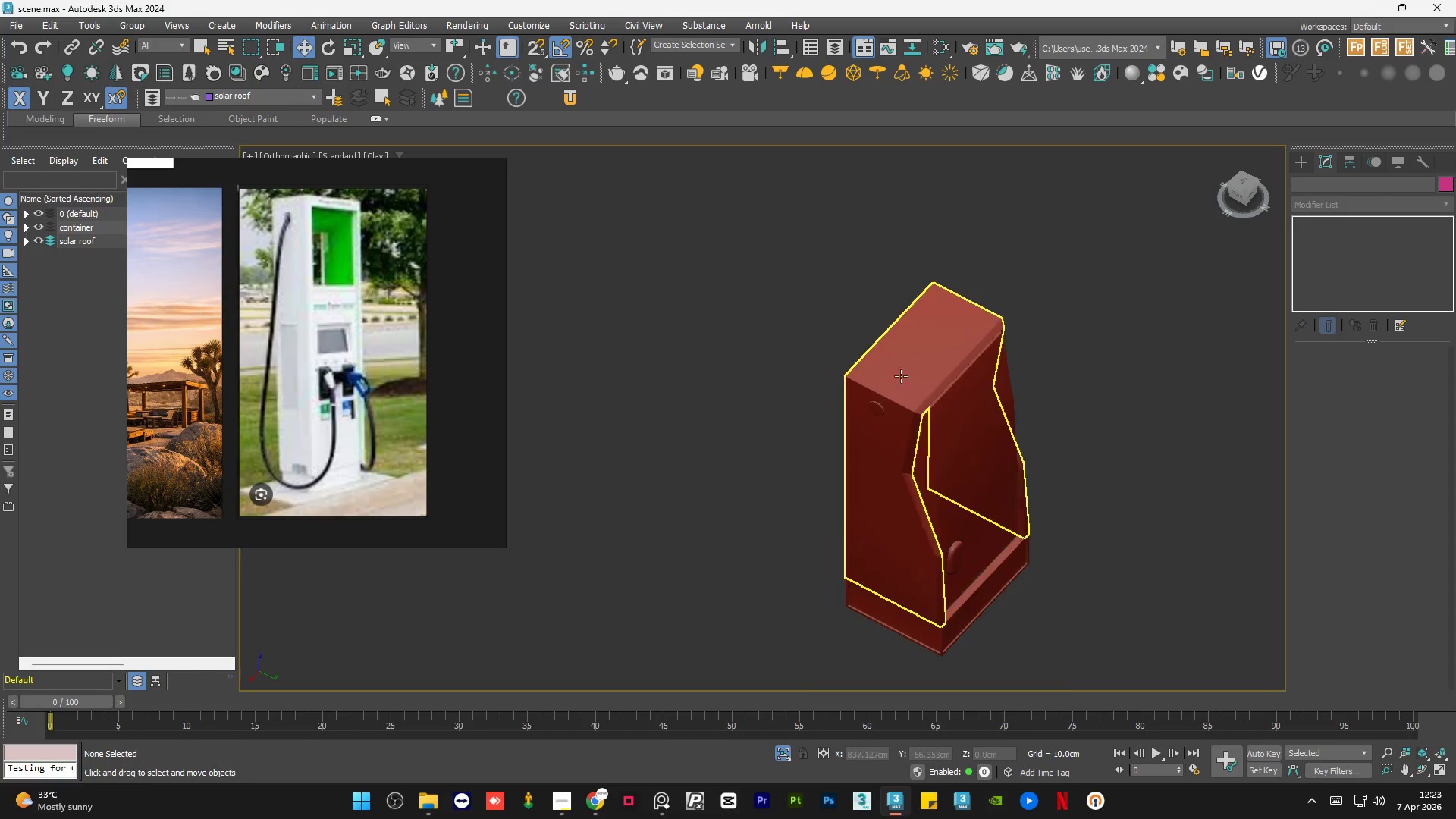 
hold_key(key=AltLeft, duration=0.94)
 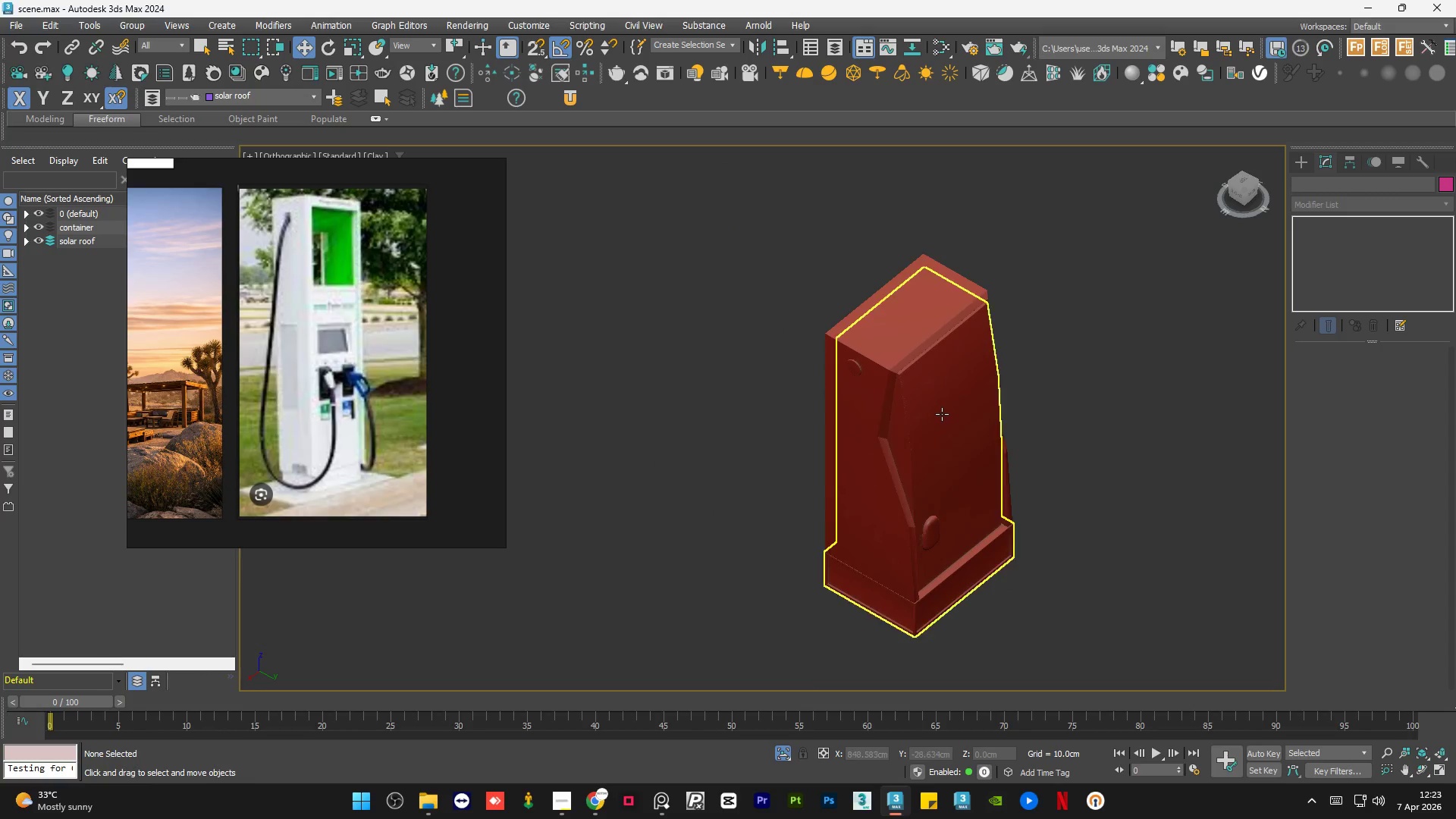 
hold_key(key=ControlLeft, duration=0.42)
 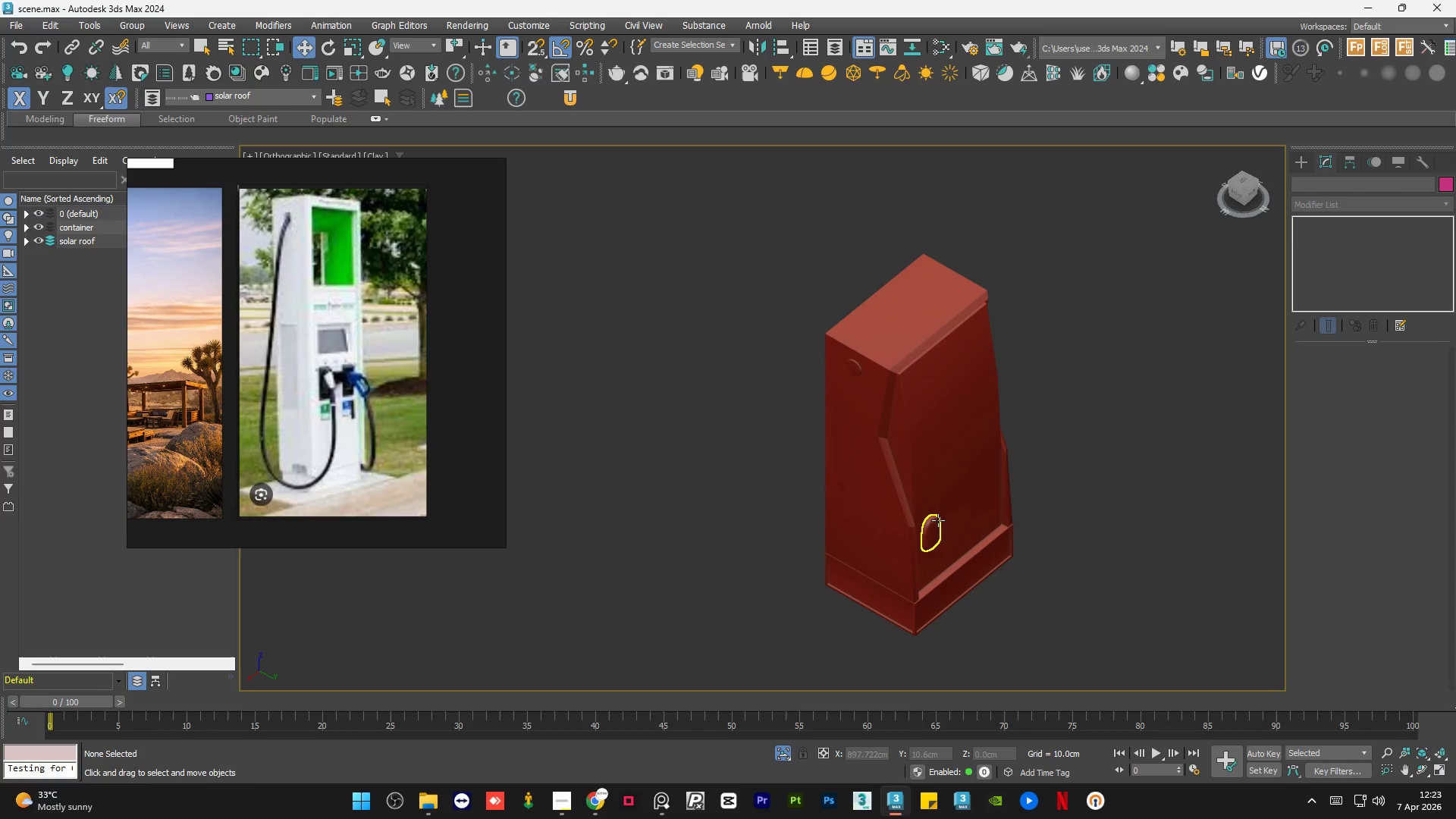 
left_click([938, 520])
 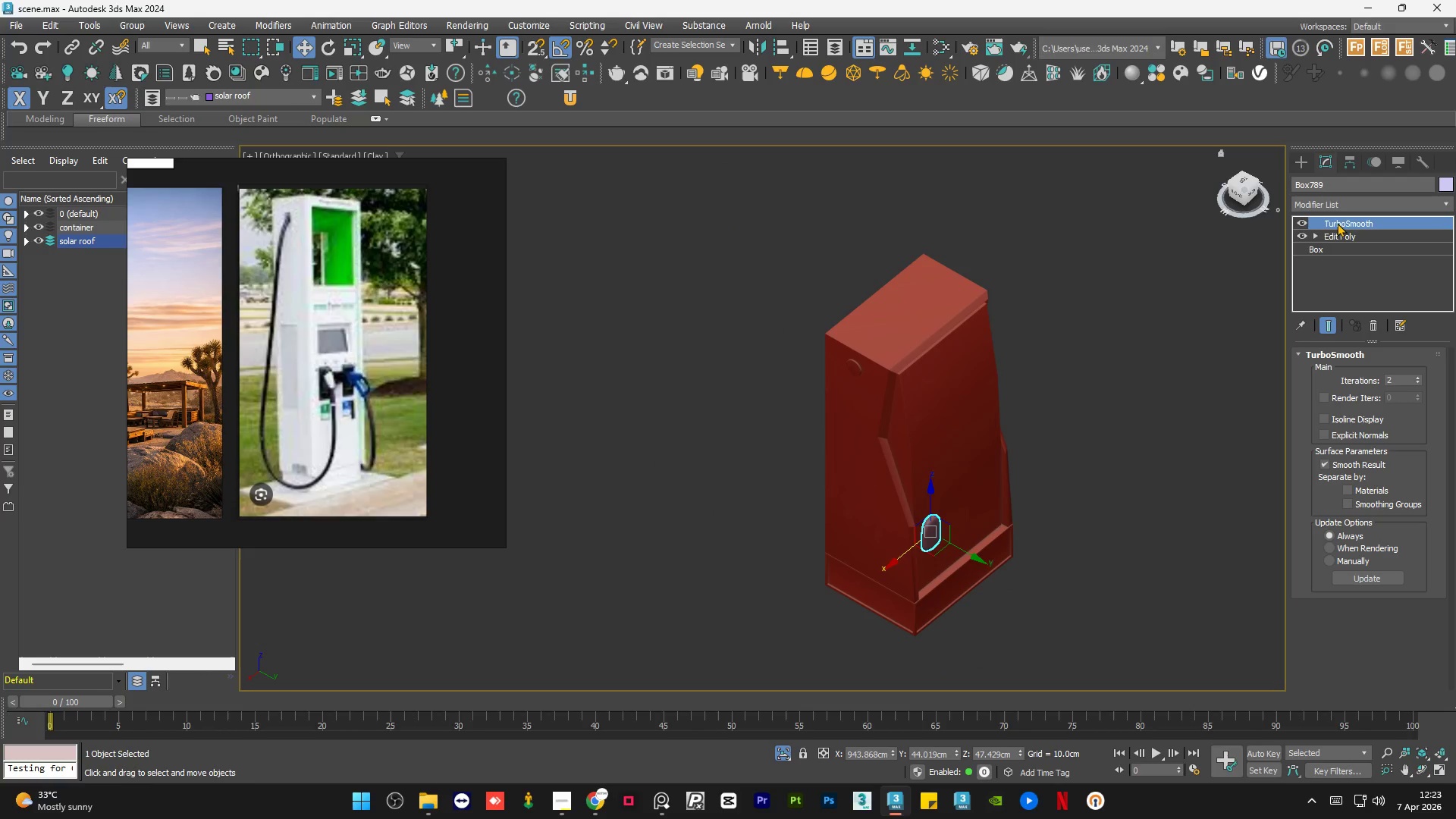 
right_click([1353, 220])
 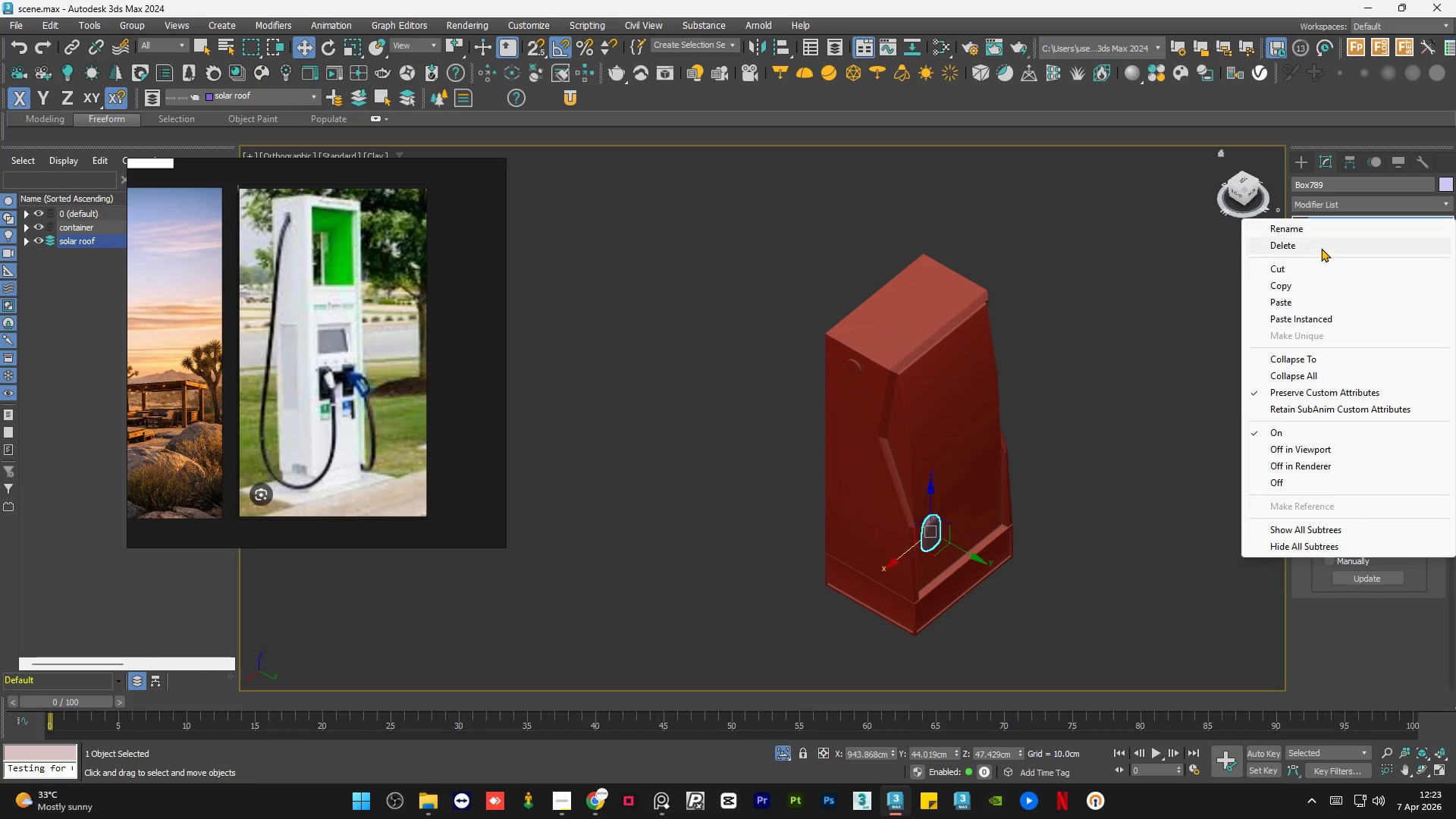 
left_click([1321, 248])
 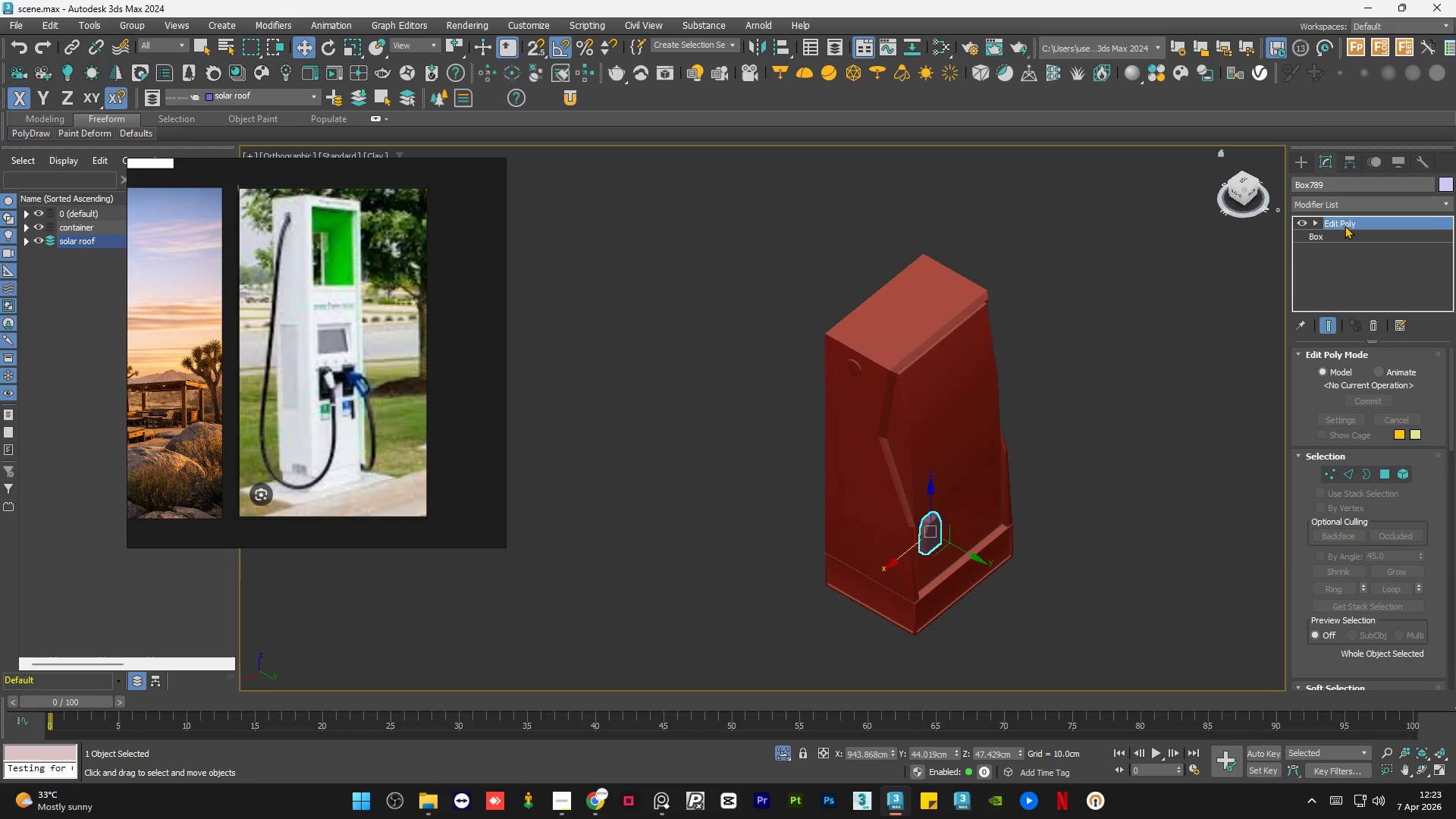 
right_click([1345, 225])
 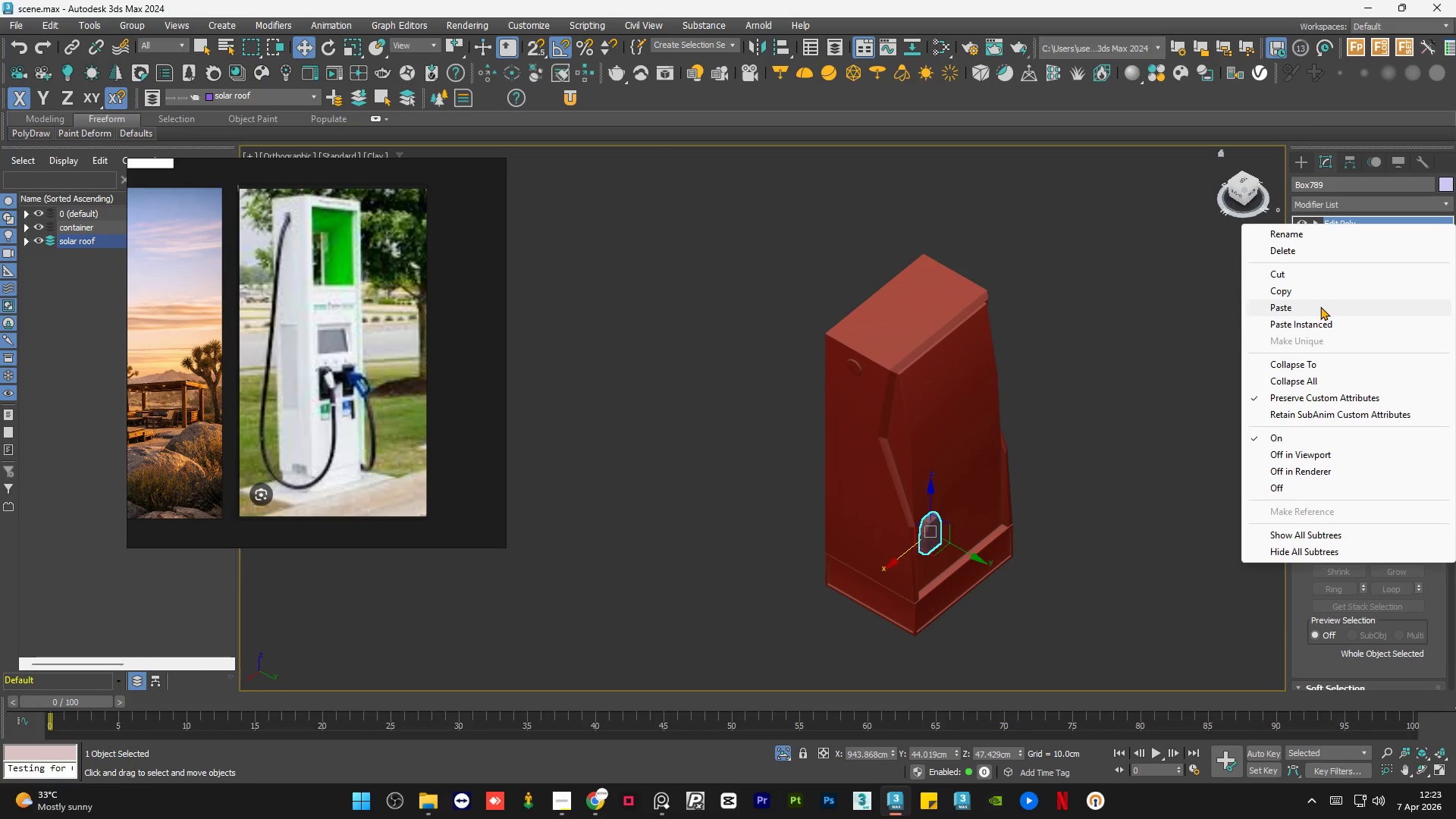 
left_click([1313, 321])
 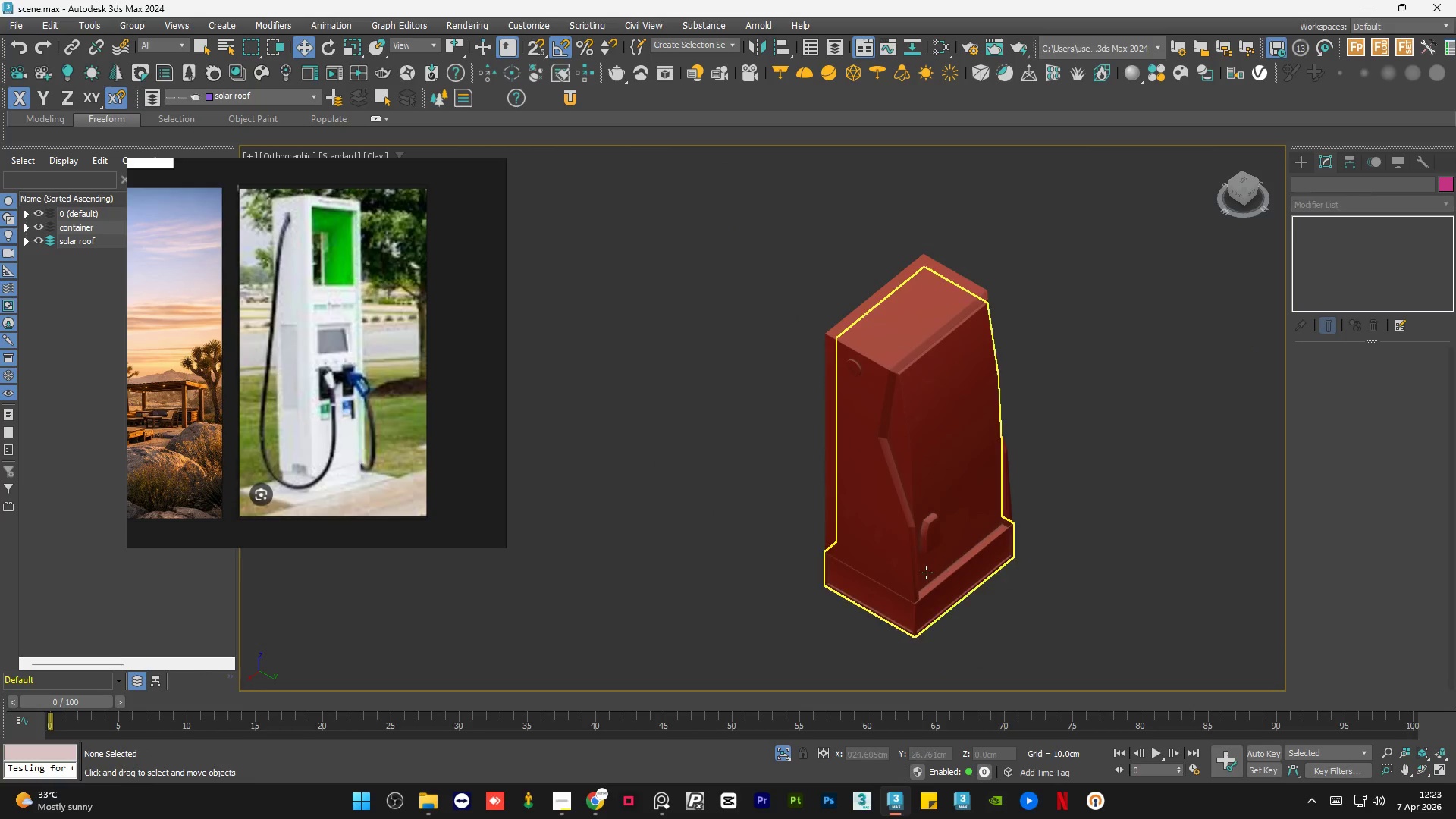 
scroll: coordinate [934, 469], scroll_direction: up, amount: 8.0
 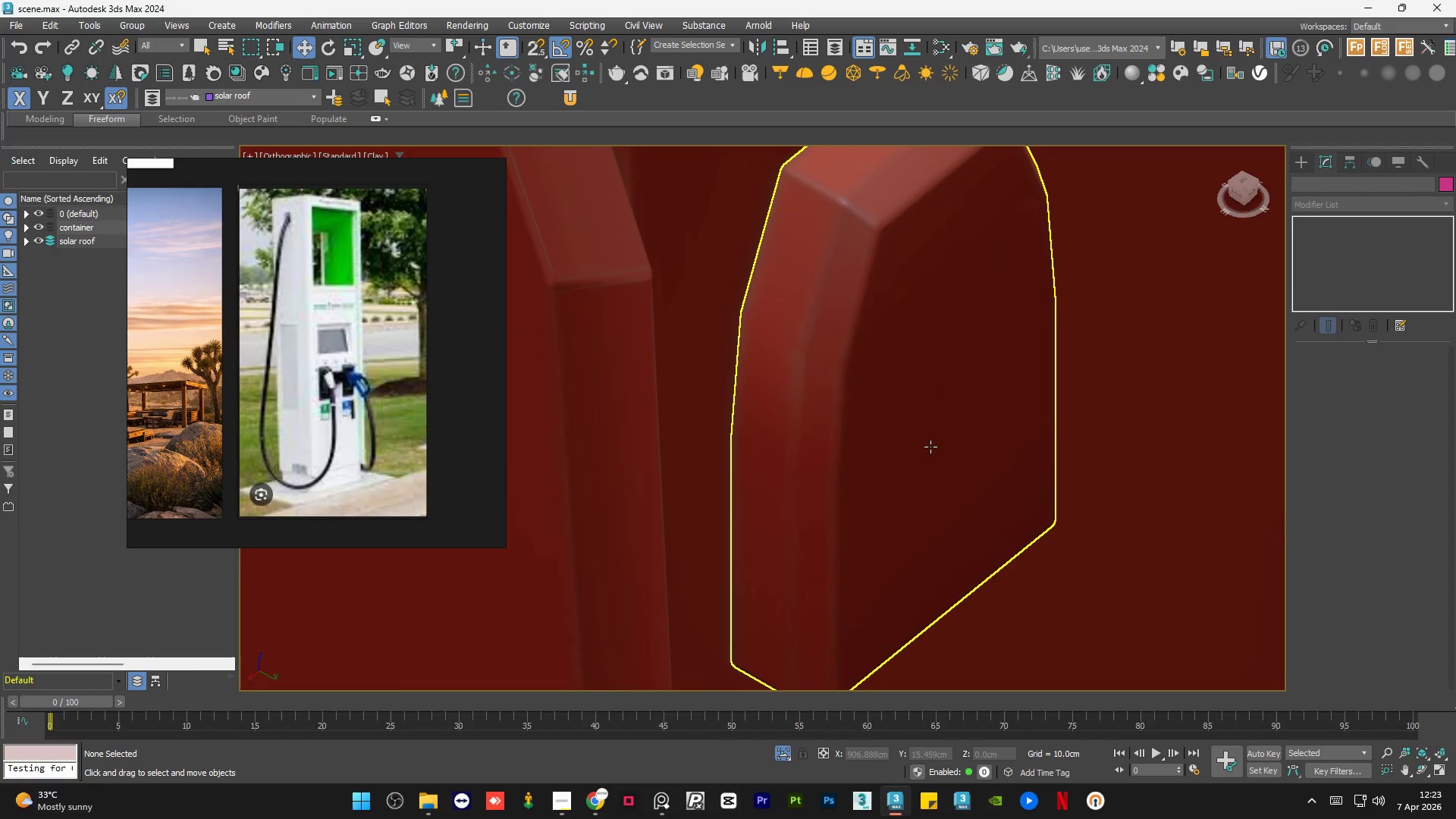 
left_click([930, 446])
 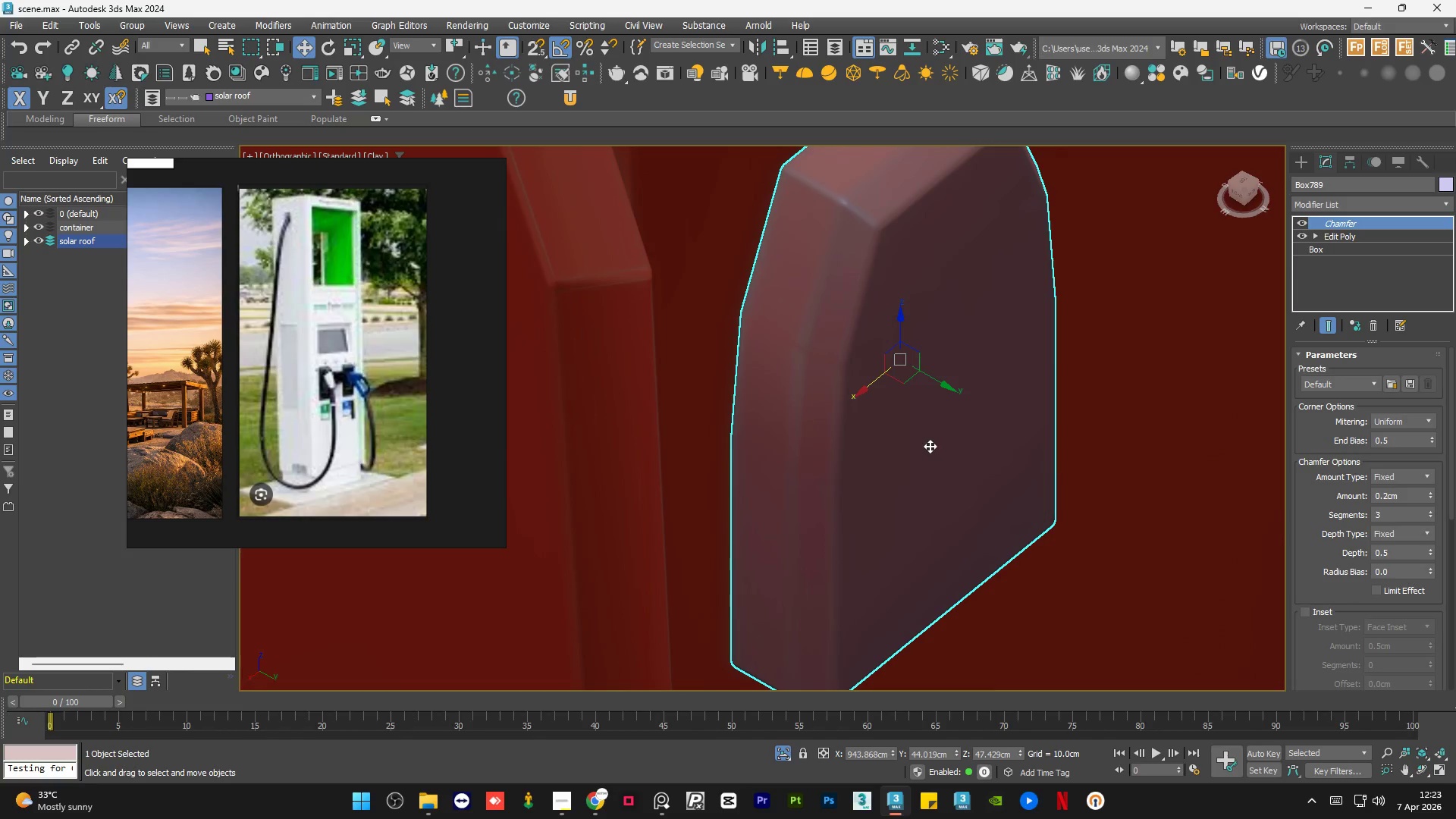 
hold_key(key=AltLeft, duration=1.11)
scroll: coordinate [930, 449], scroll_direction: down, amount: 4.0
 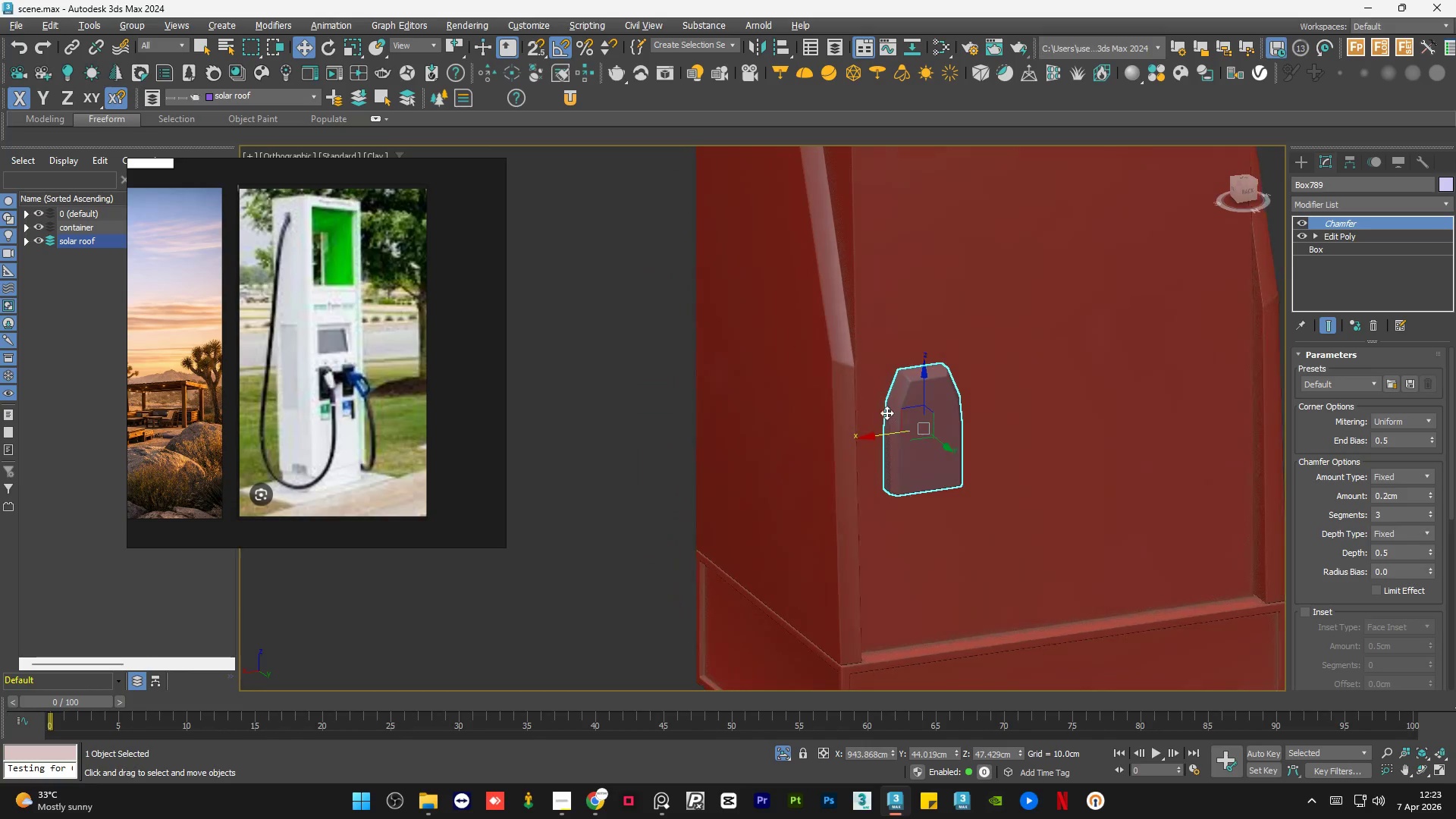 
scroll: coordinate [914, 424], scroll_direction: up, amount: 3.0
 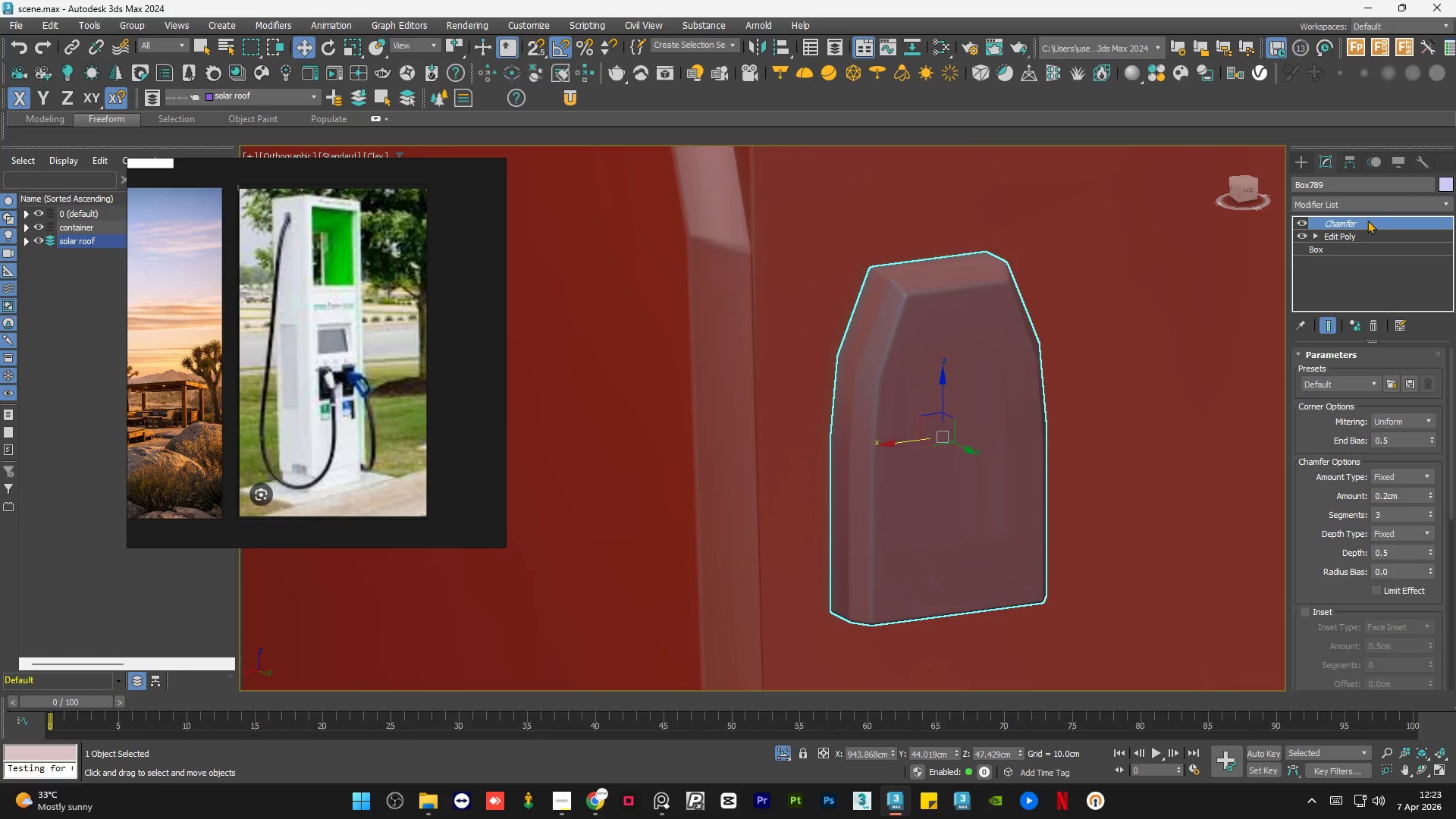 
right_click([1367, 221])
 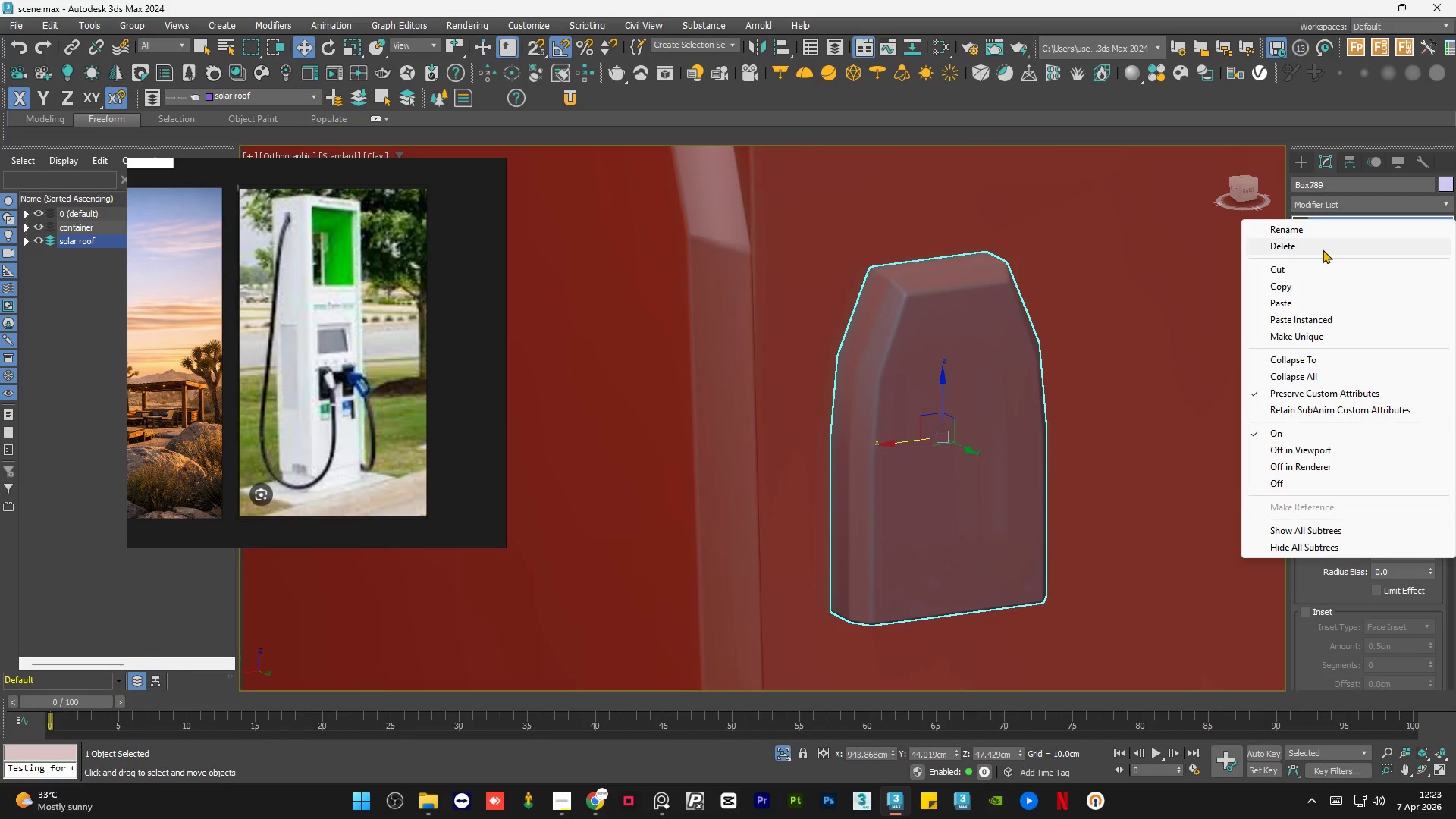 
left_click([1323, 249])
 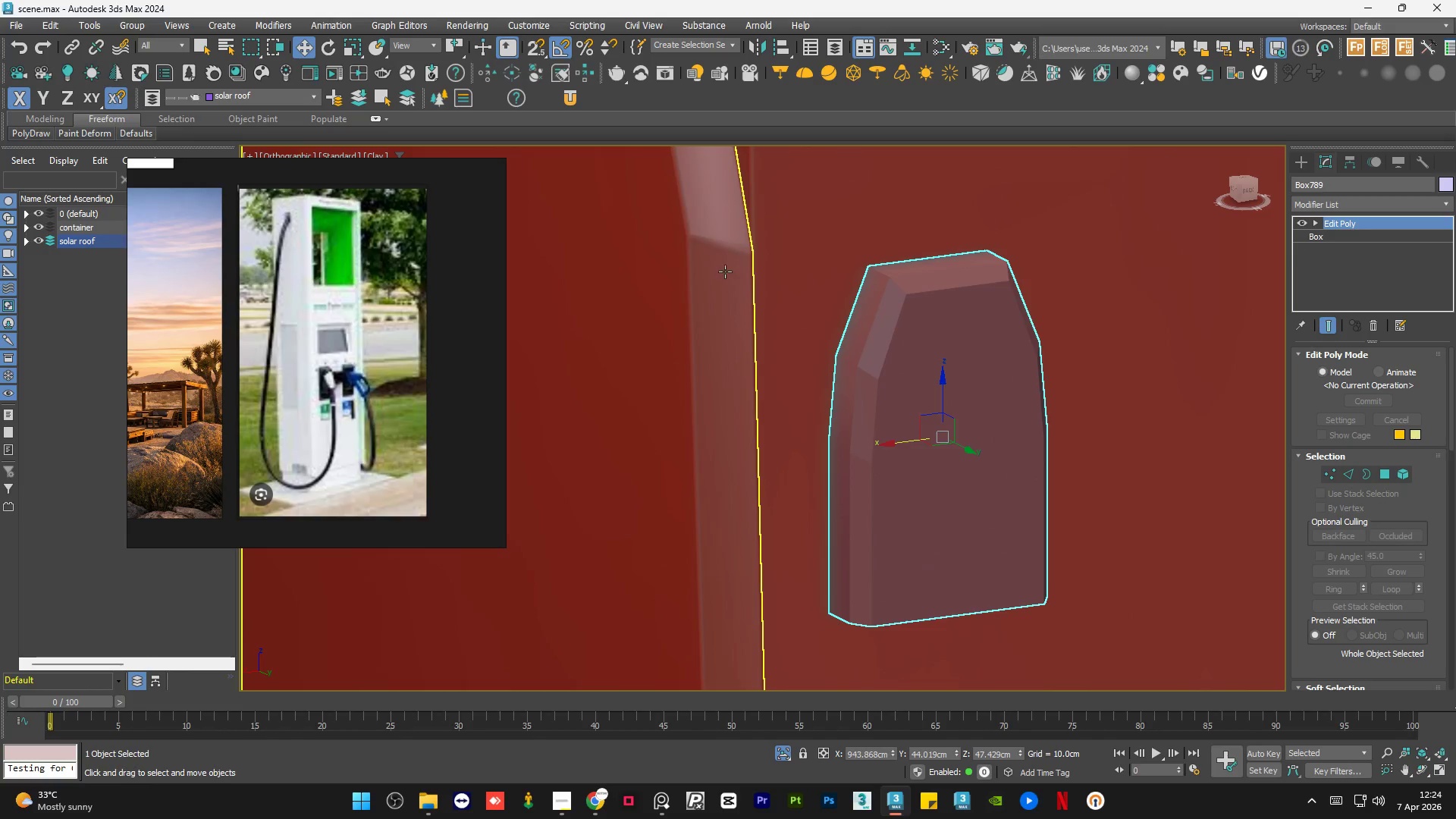 
scroll: coordinate [790, 281], scroll_direction: down, amount: 5.0
 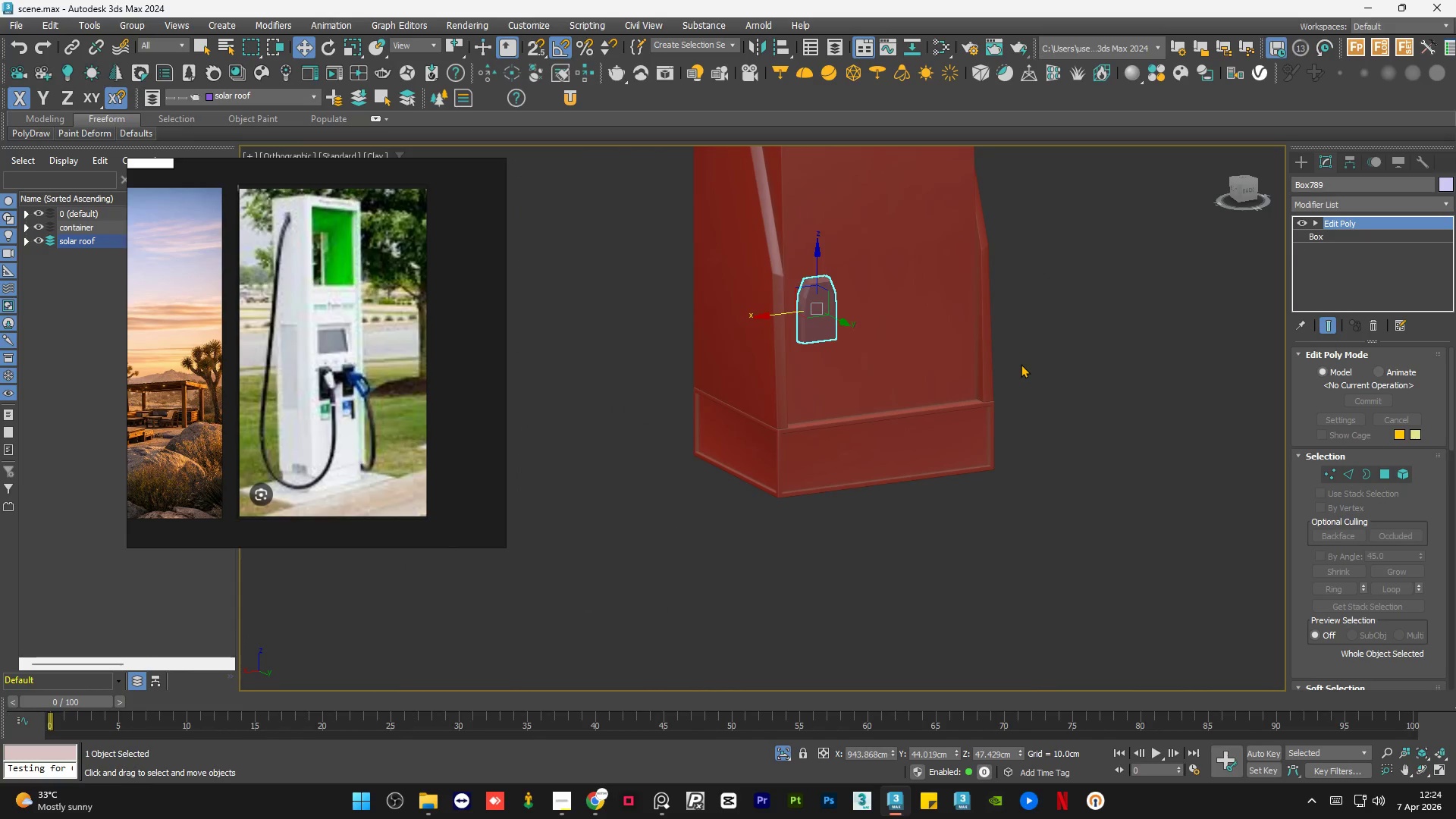 
left_click([1025, 363])
 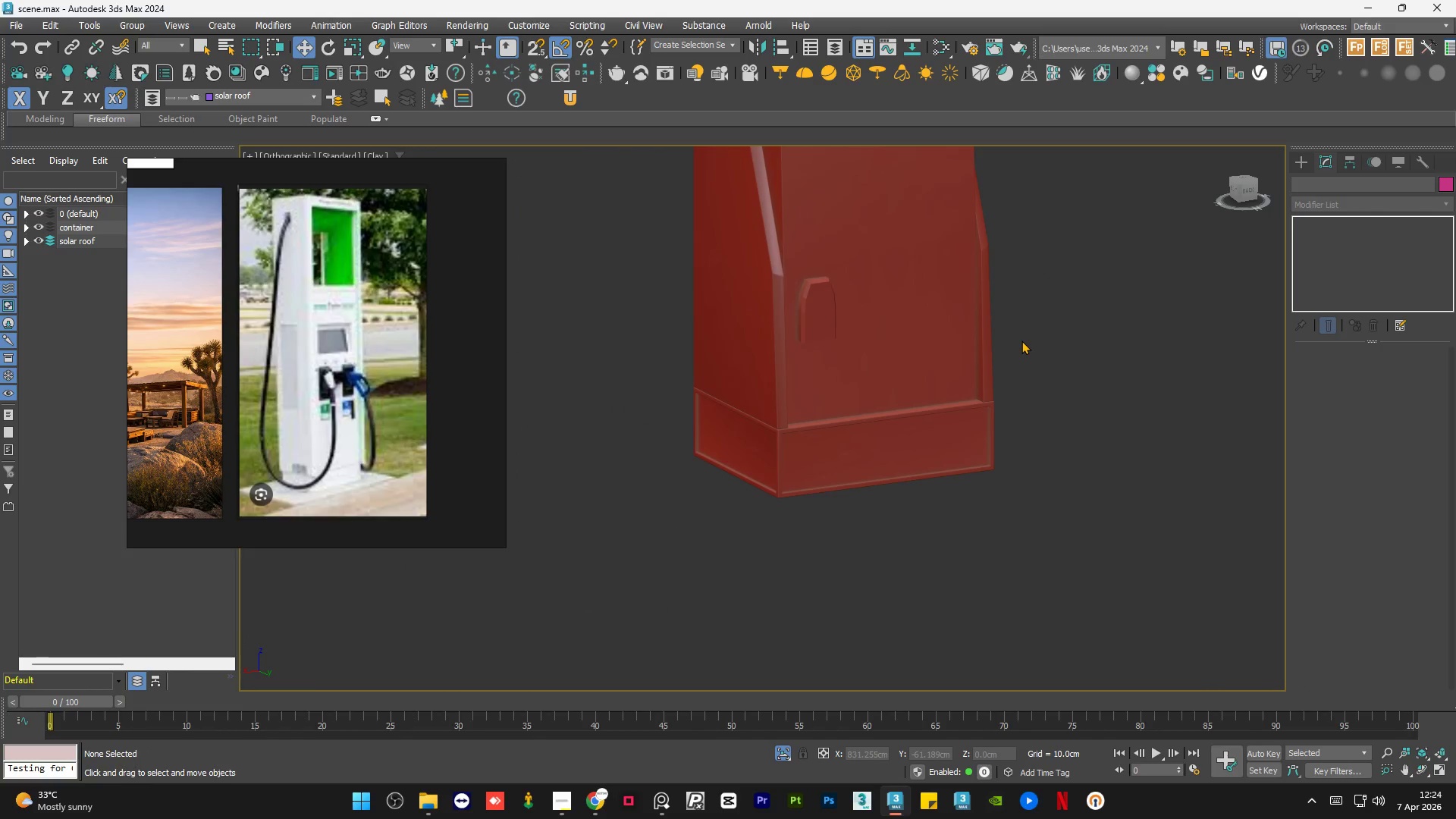 
key(Control+S)
 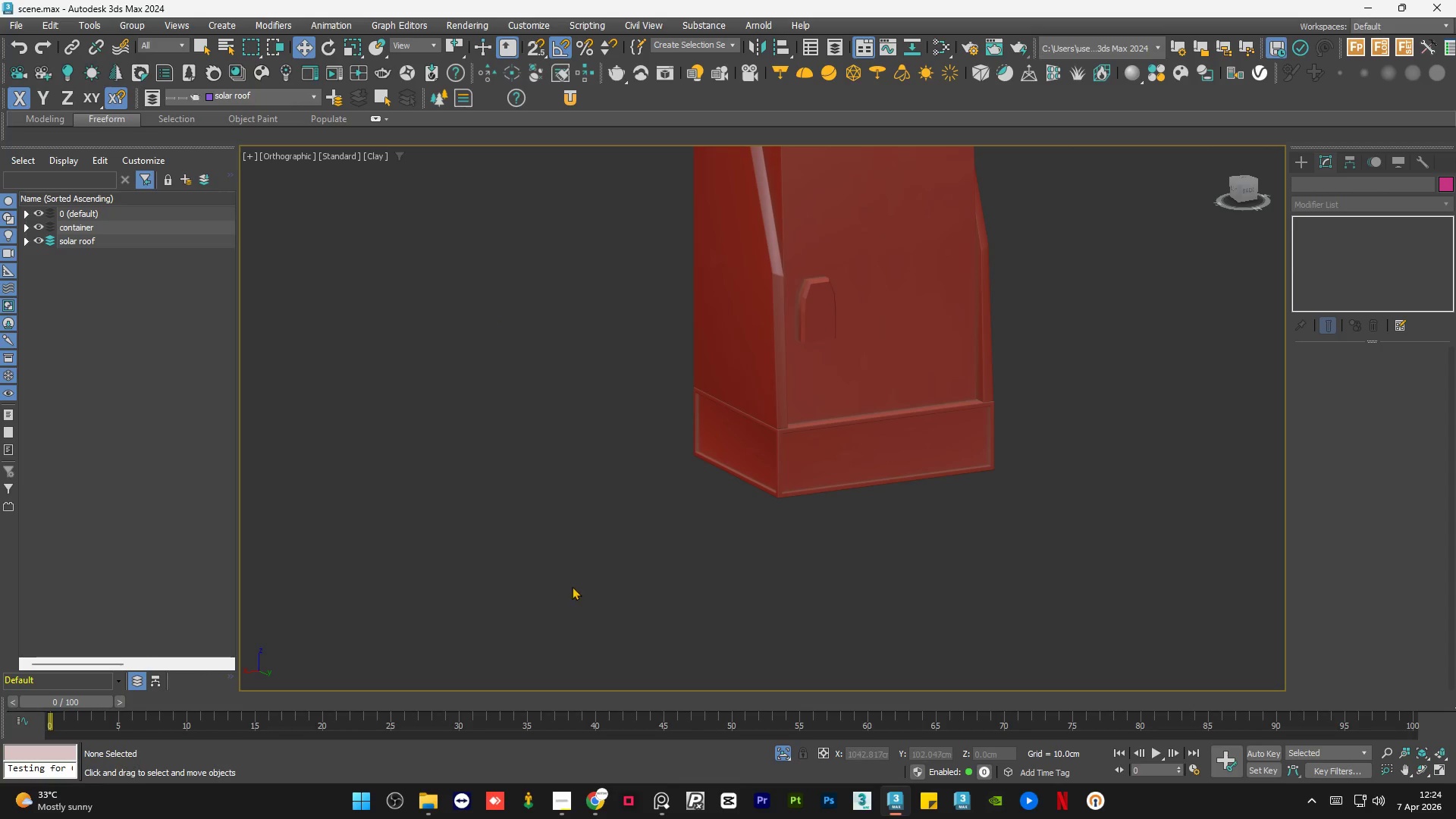 
left_click([554, 800])